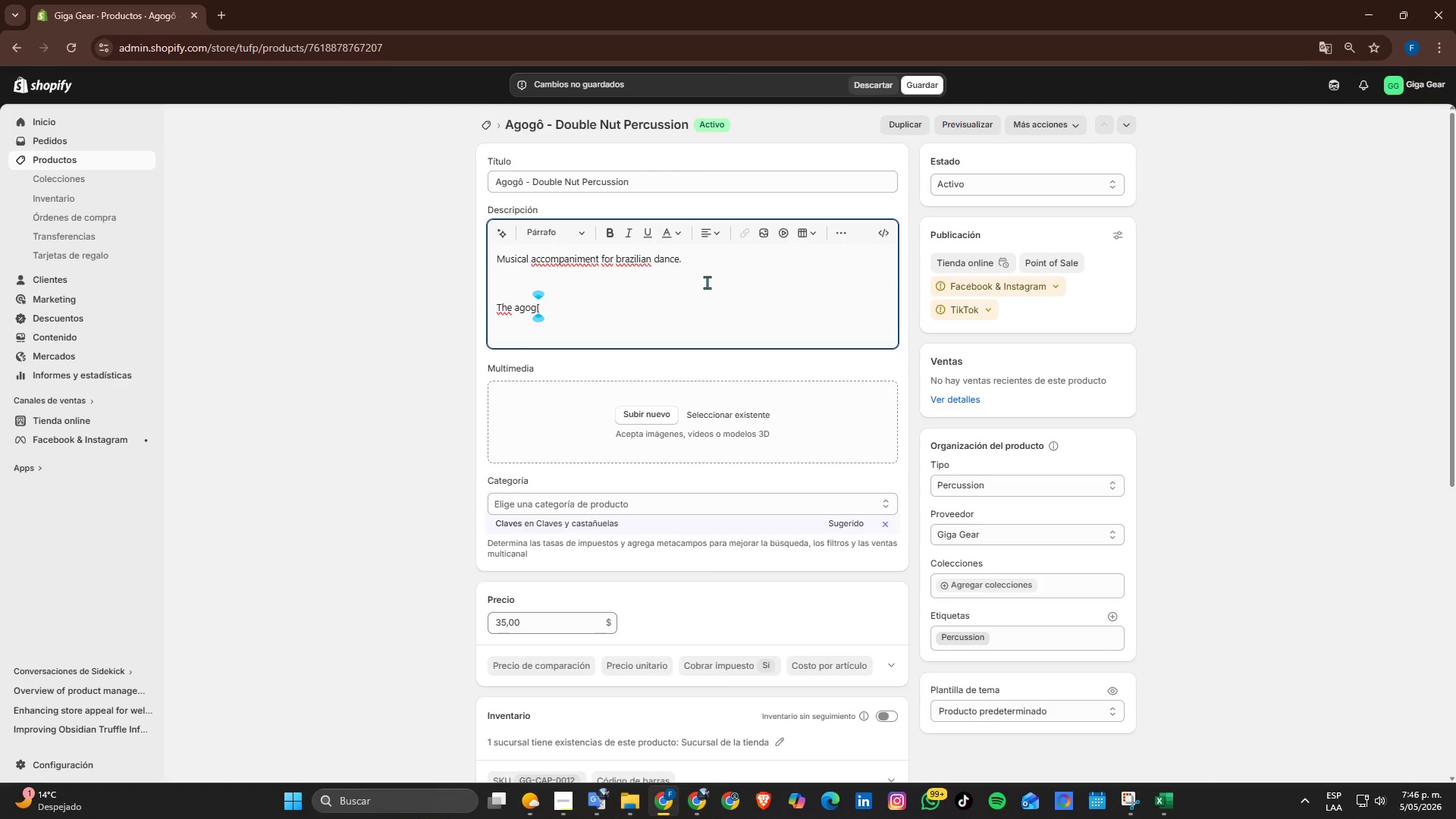 
key(Backspace)
 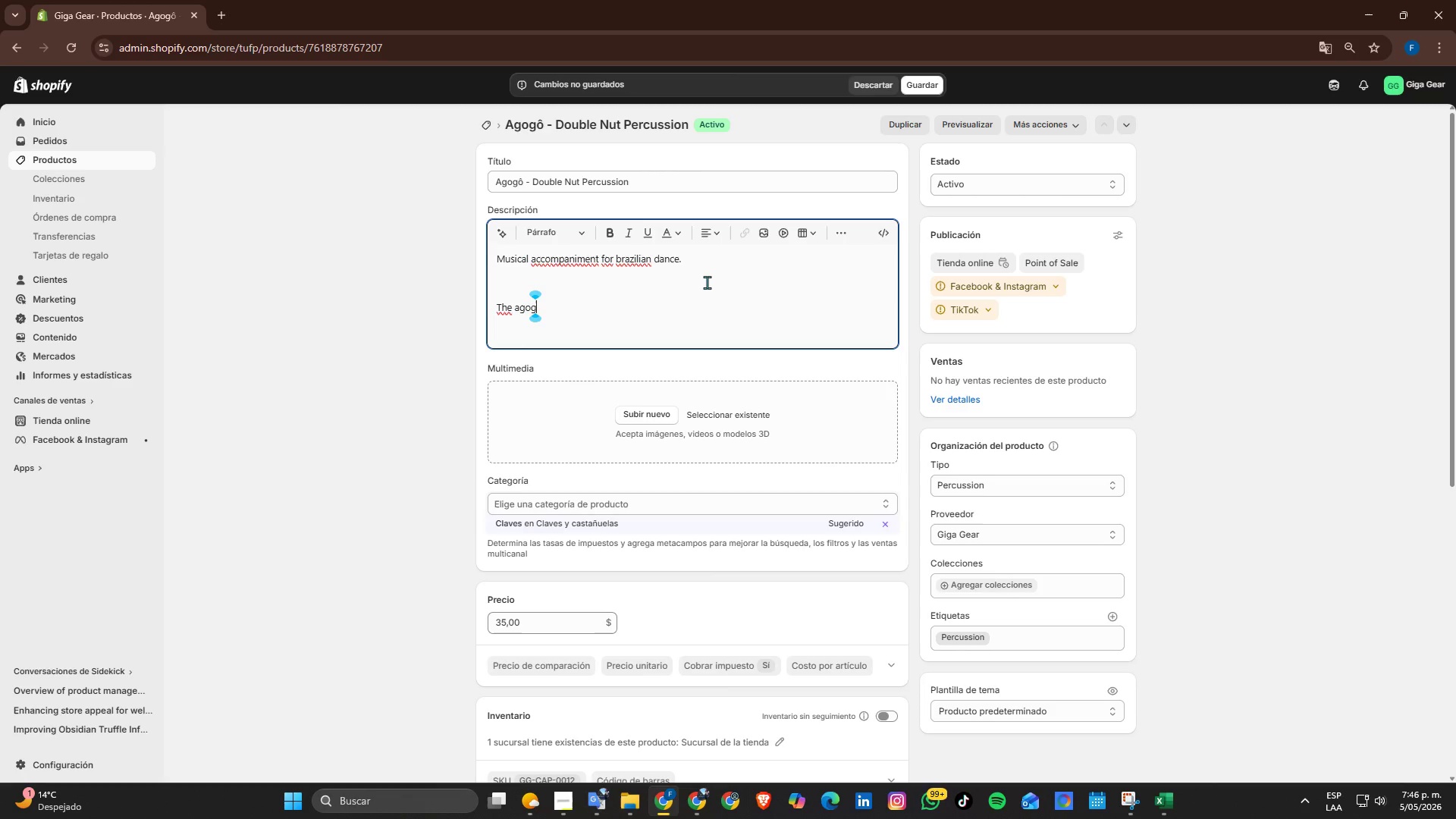 
key(O)
 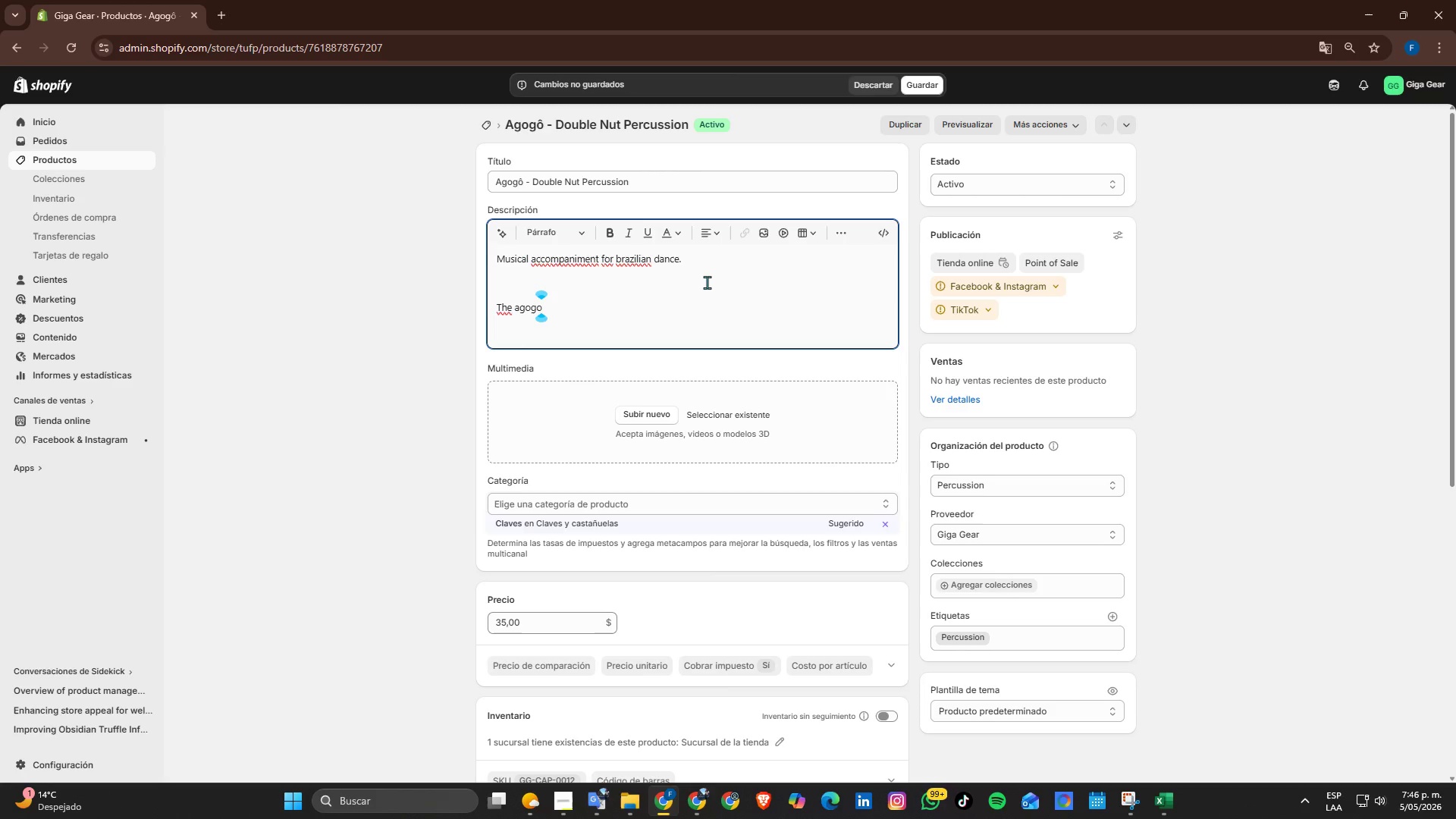 
wait(6.36)
 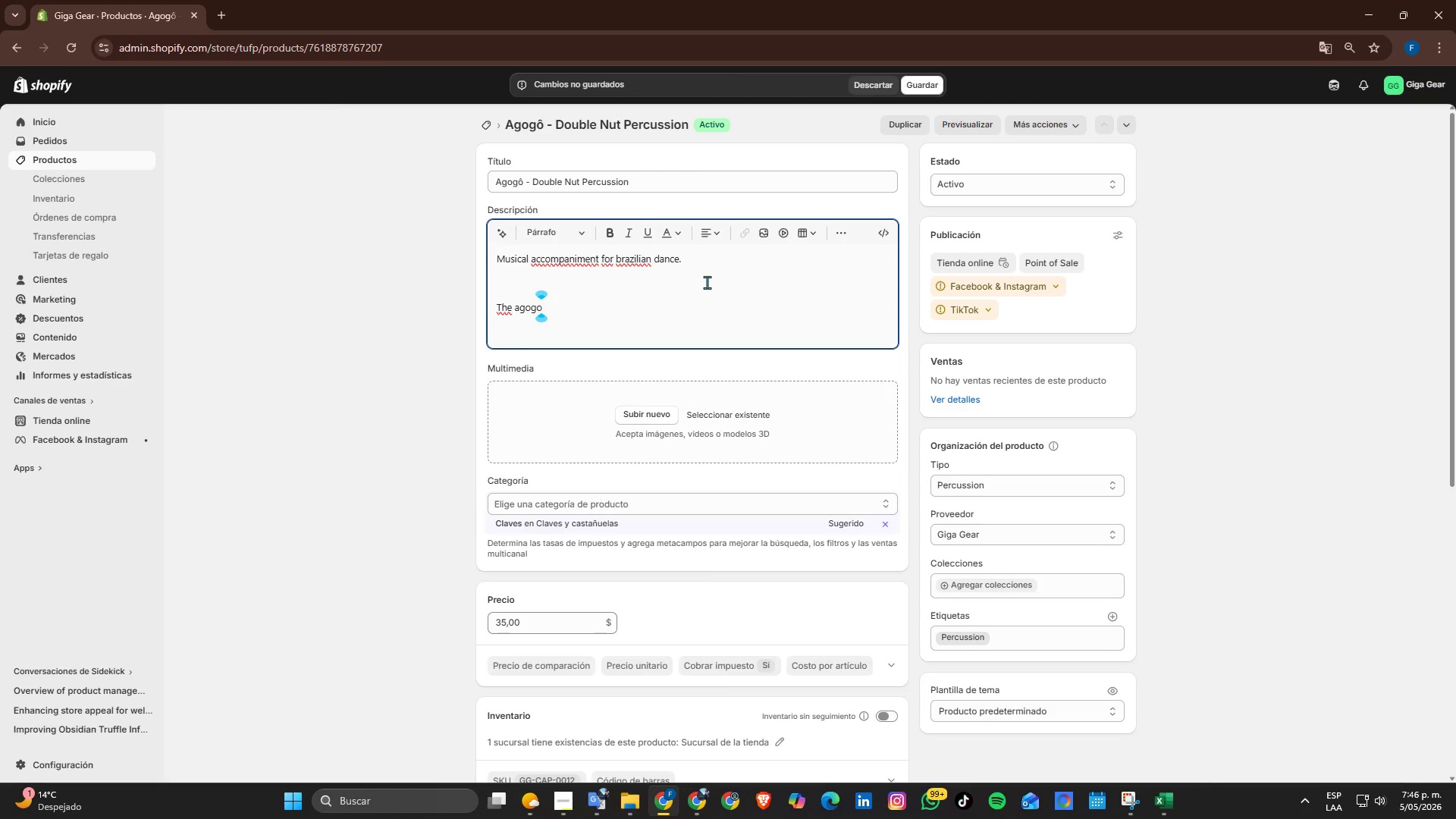 
type( adds vi)
key(Backspace)
key(Backspace)
type(vibrant t)
key(Backspace)
type(rht)
key(Backspace)
type(ythm adn energy to capoeira musc)
key(Backspace)
type(ic. This double bee)
key(Backspace)
type(ll perct)
key(Backspace)
type(ussion instrument is crafted for clean, resonant a)
key(Backspace)
type(tones and long-lasting durability )
key(Backspace)
type(. Its solid construction ensures consistent pr)
key(Backspace)
type(erformance during training and live rodas, wuil)
key(Backspace)
key(Backspace)
key(Backspace)
type(i)
key(Backspace)
type(hile its design allows ofr )
key(Backspace)
key(Backspace)
key(Backspace)
key(Backspace)
type(for quick transitions v)
key(Backspace)
type(betwwen)
 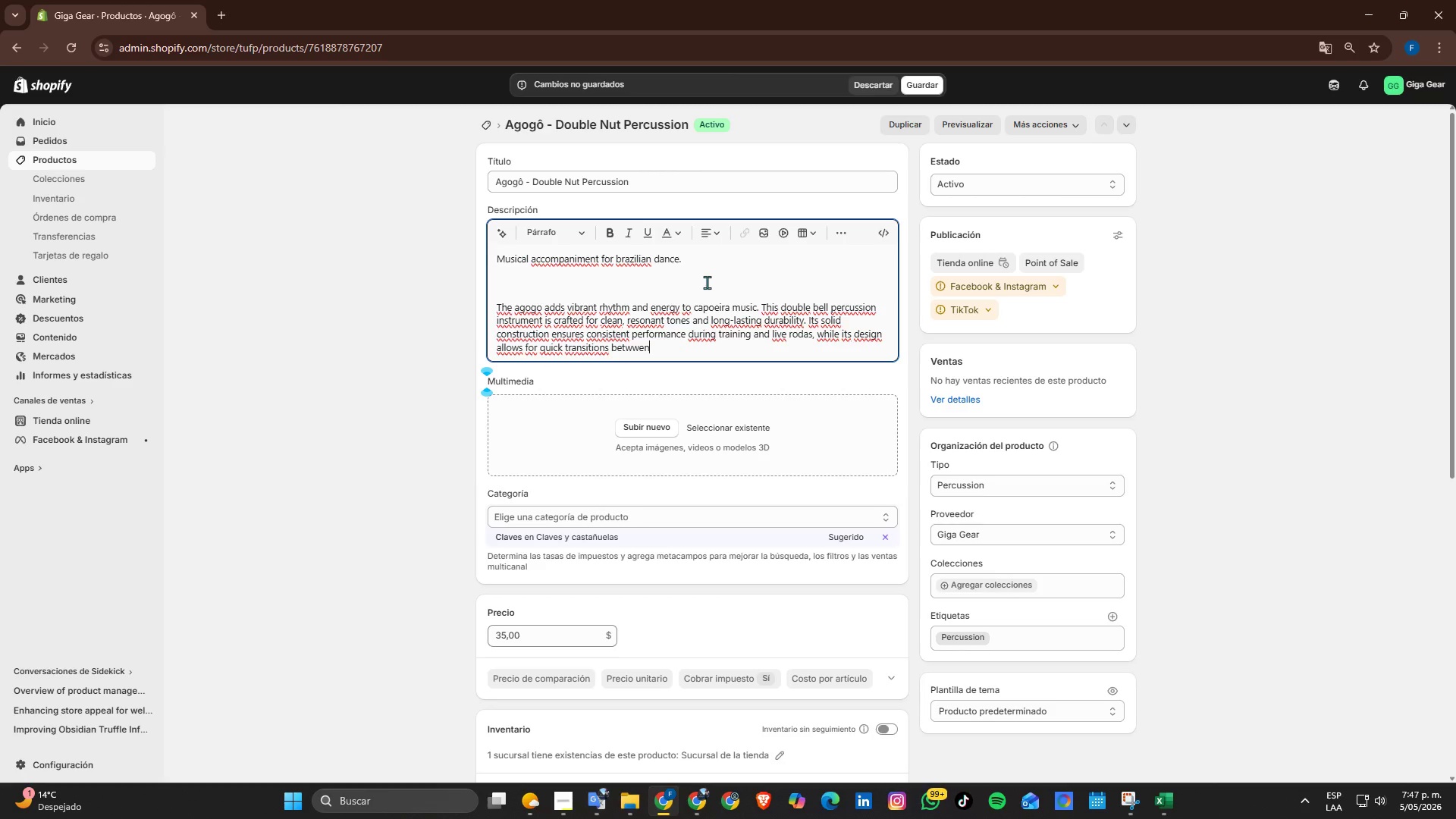 
type( sounds. Essential for creating leyerd th)
key(Backspace)
key(Backspace)
type(rhythms, the agogo enhances the music)
key(Backspace)
 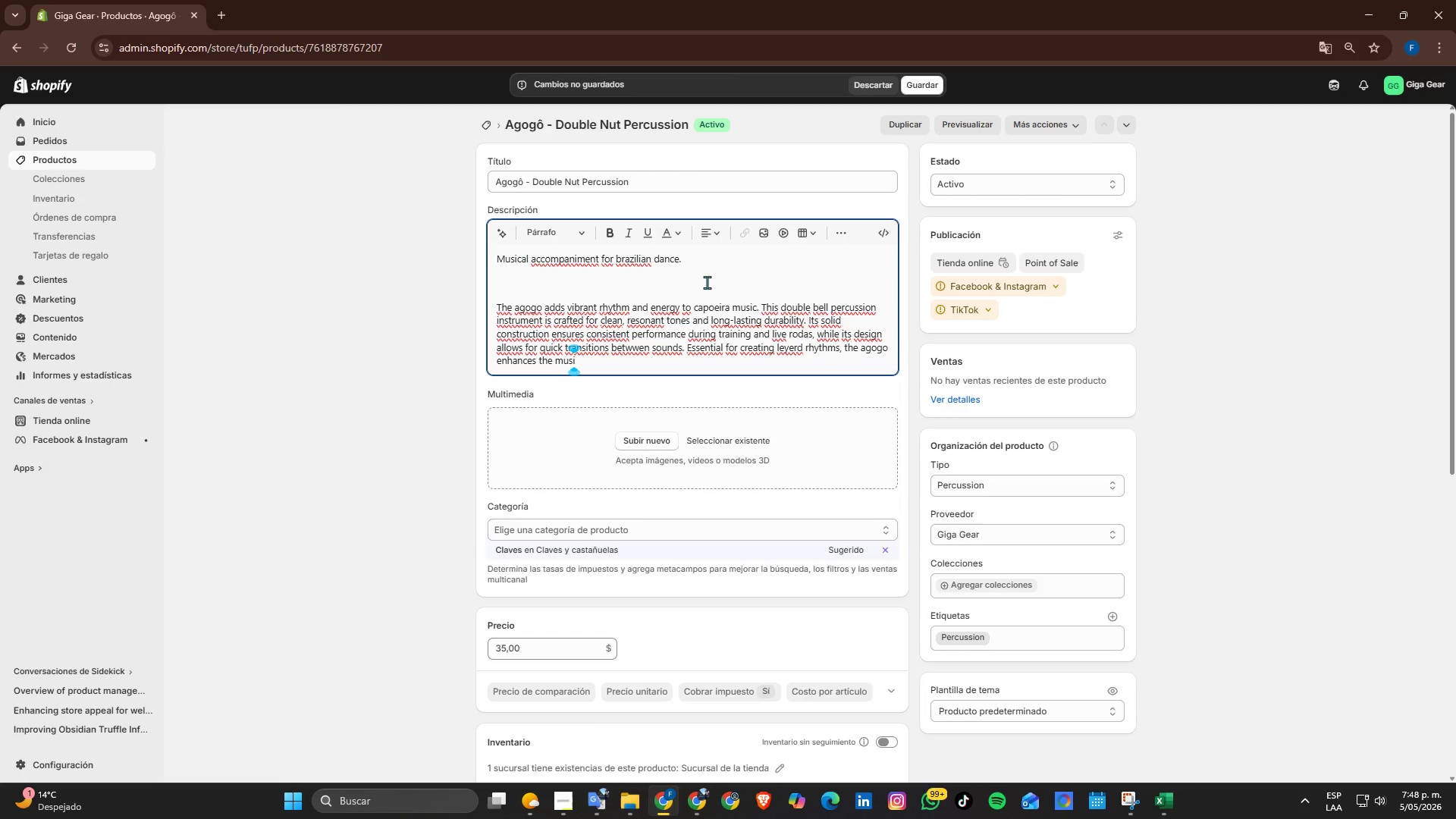 
type(cal depth of Brazilian a)
key(Backspace)
type(Martial arts. Wheter used by beginners a)
key(Backspace)
type(or experienced musicians, it is a key component on building the dynamic soundscape of capoeira. )
 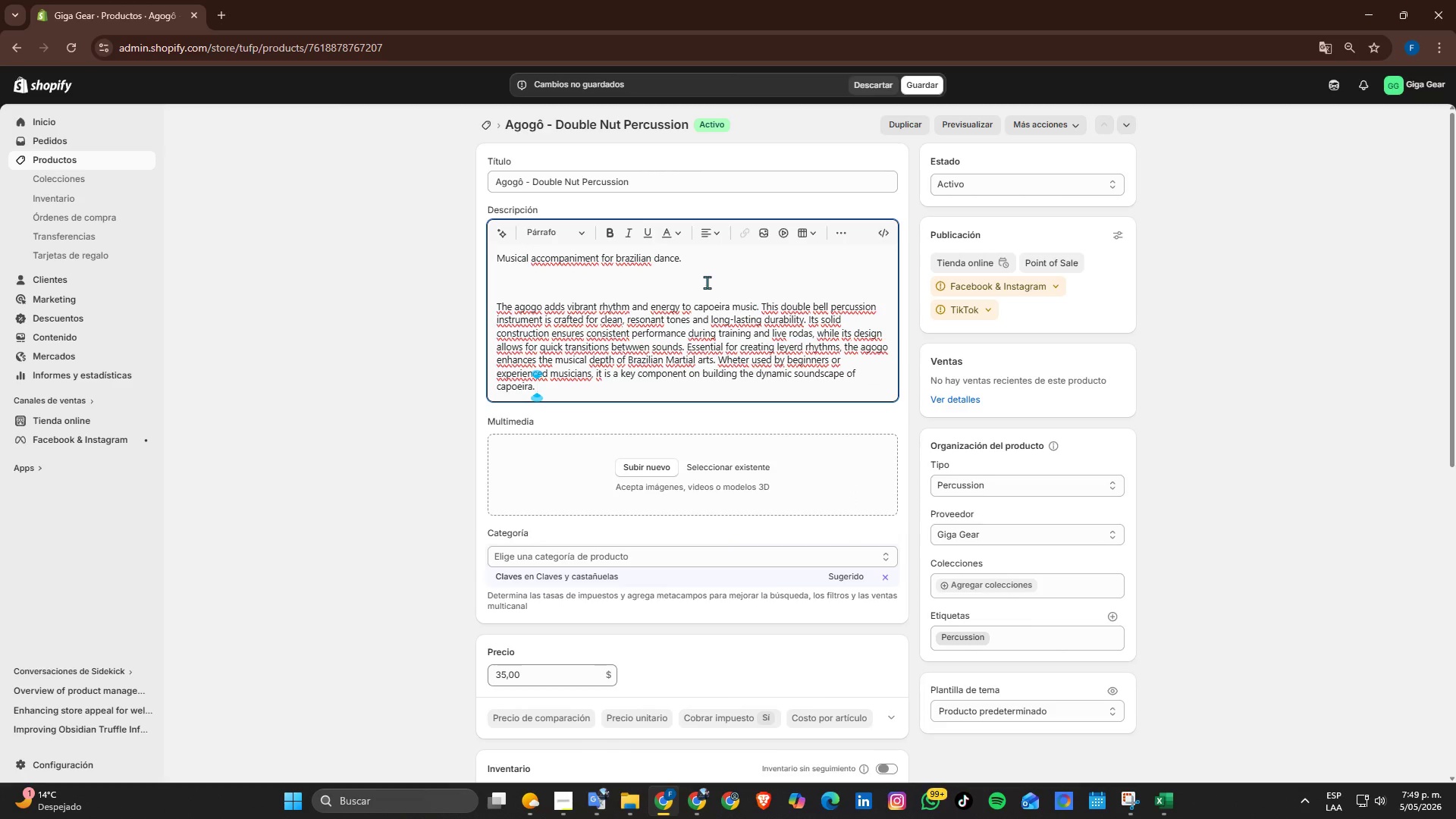 
wait(6.22)
 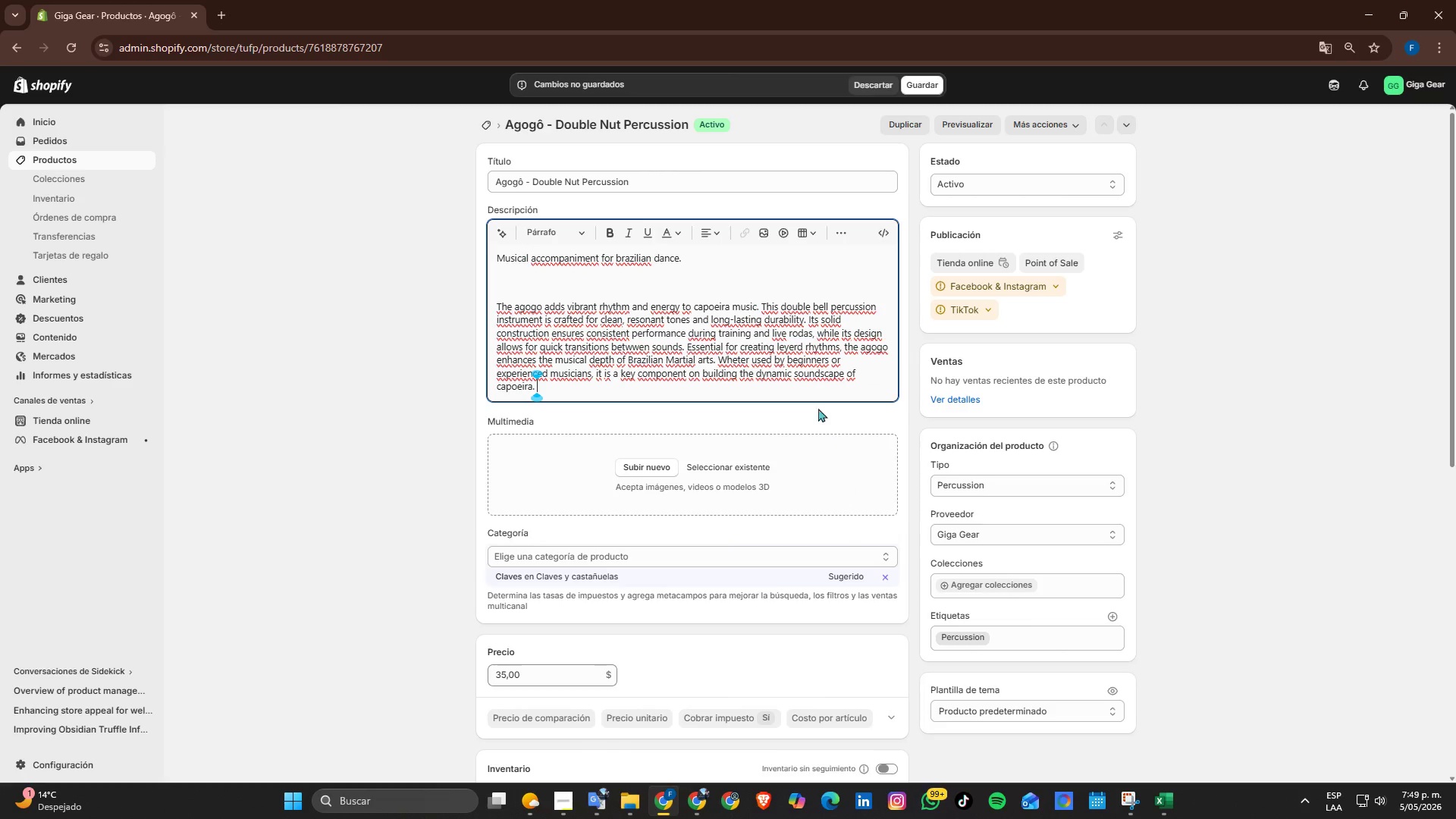 
scroll: coordinate [824, 432], scroll_direction: down, amount: 1.0
 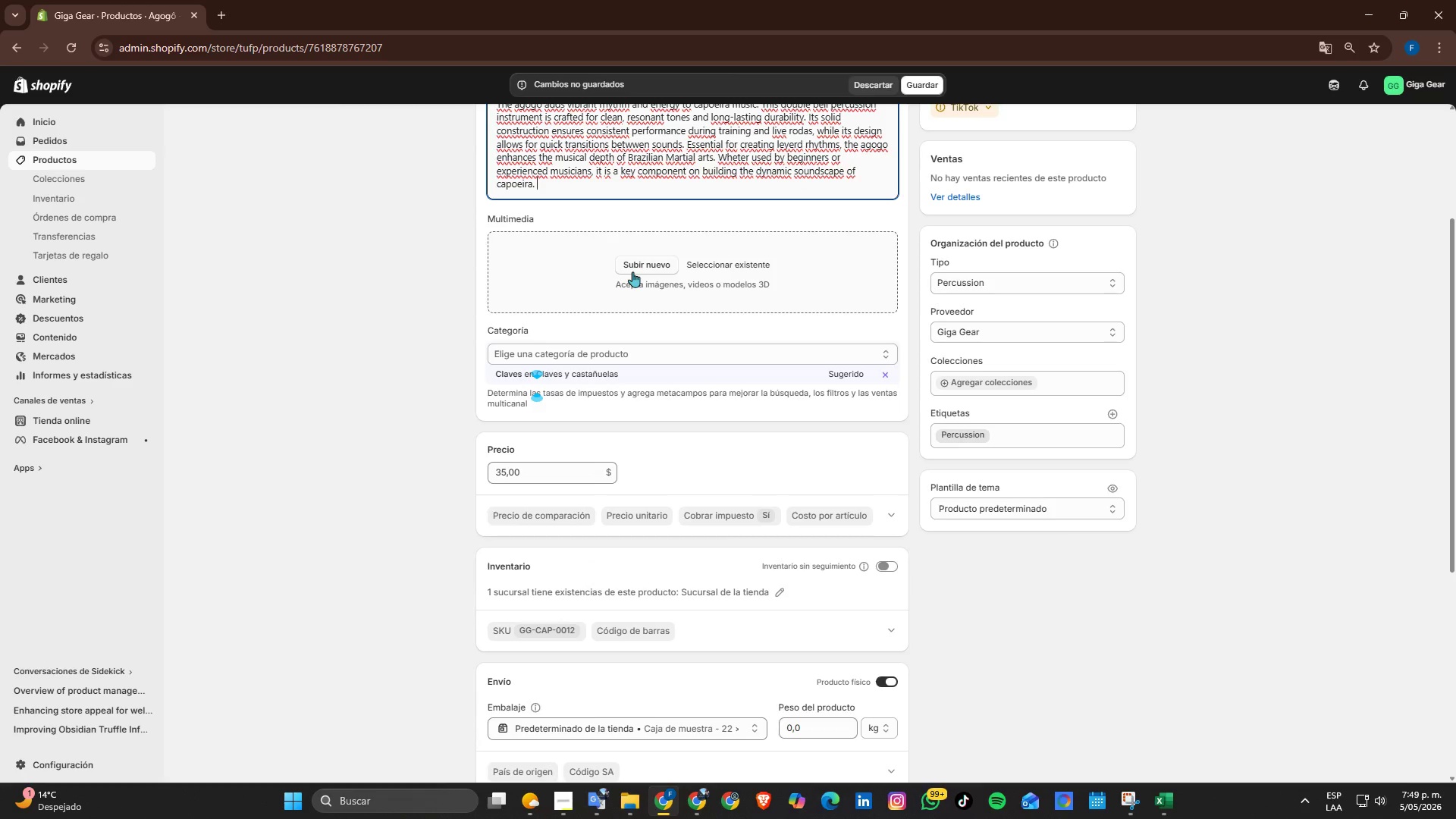 
left_click([632, 271])
 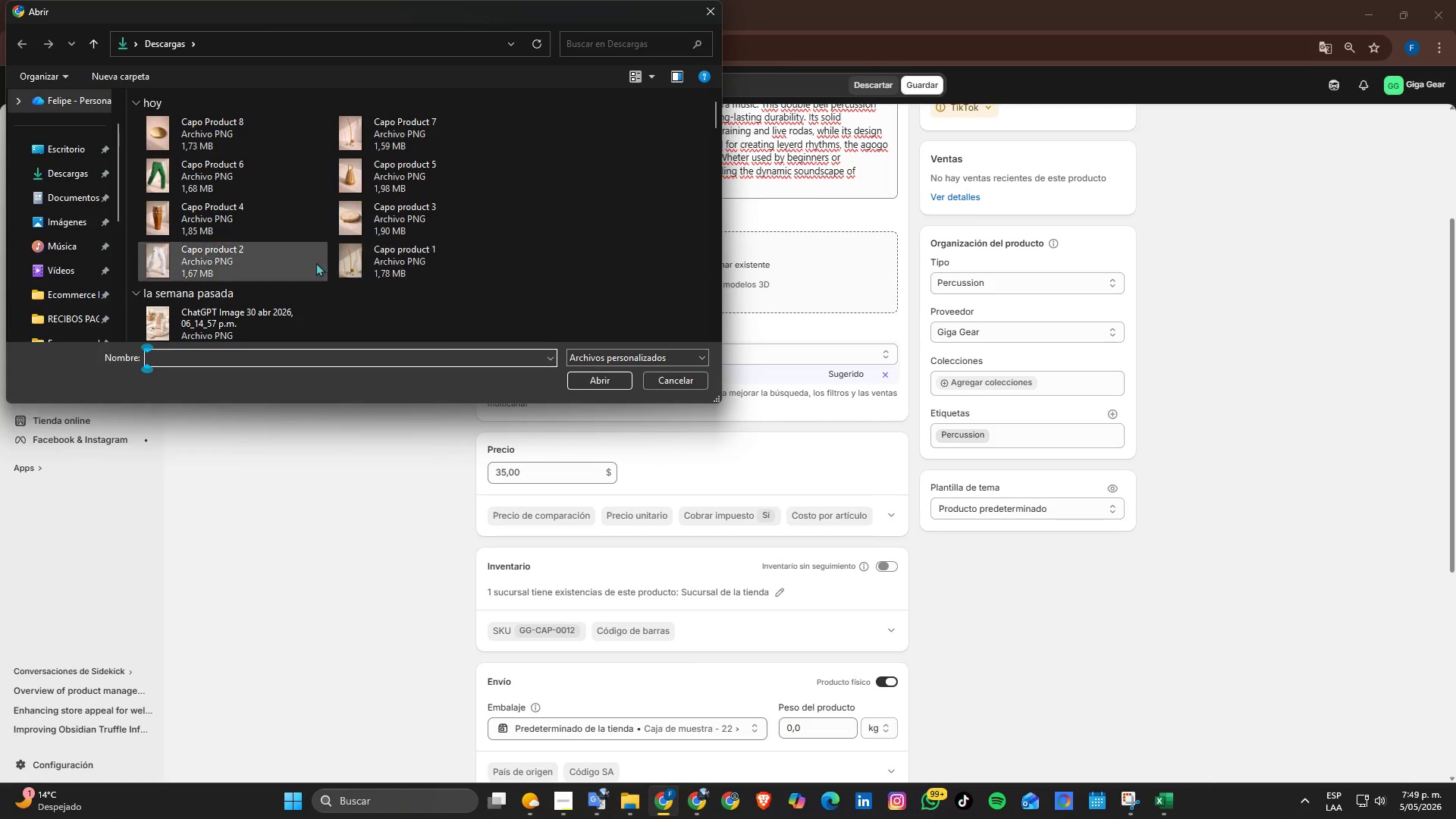 
wait(5.05)
 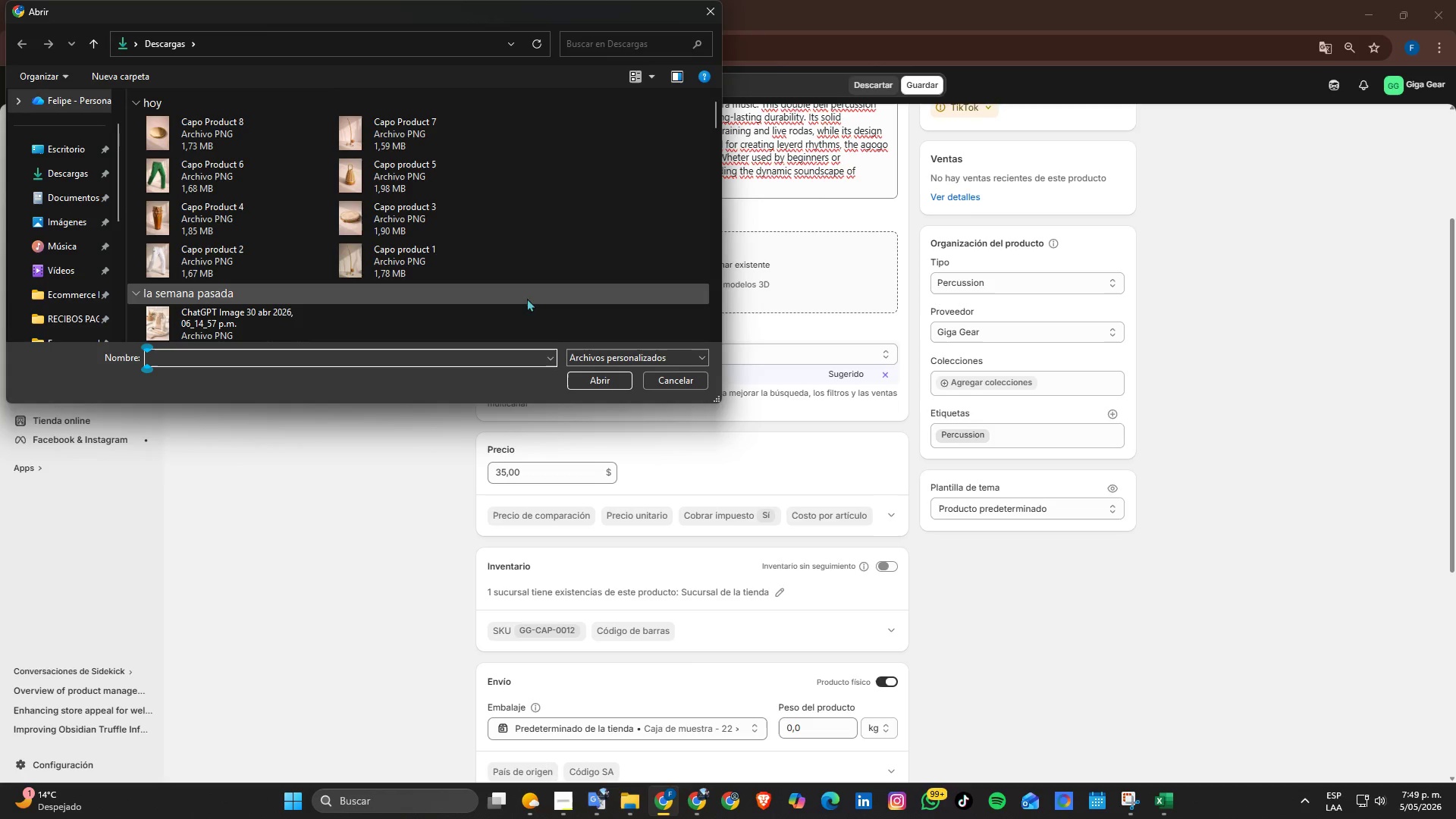 
mouse_move([300, 171])
 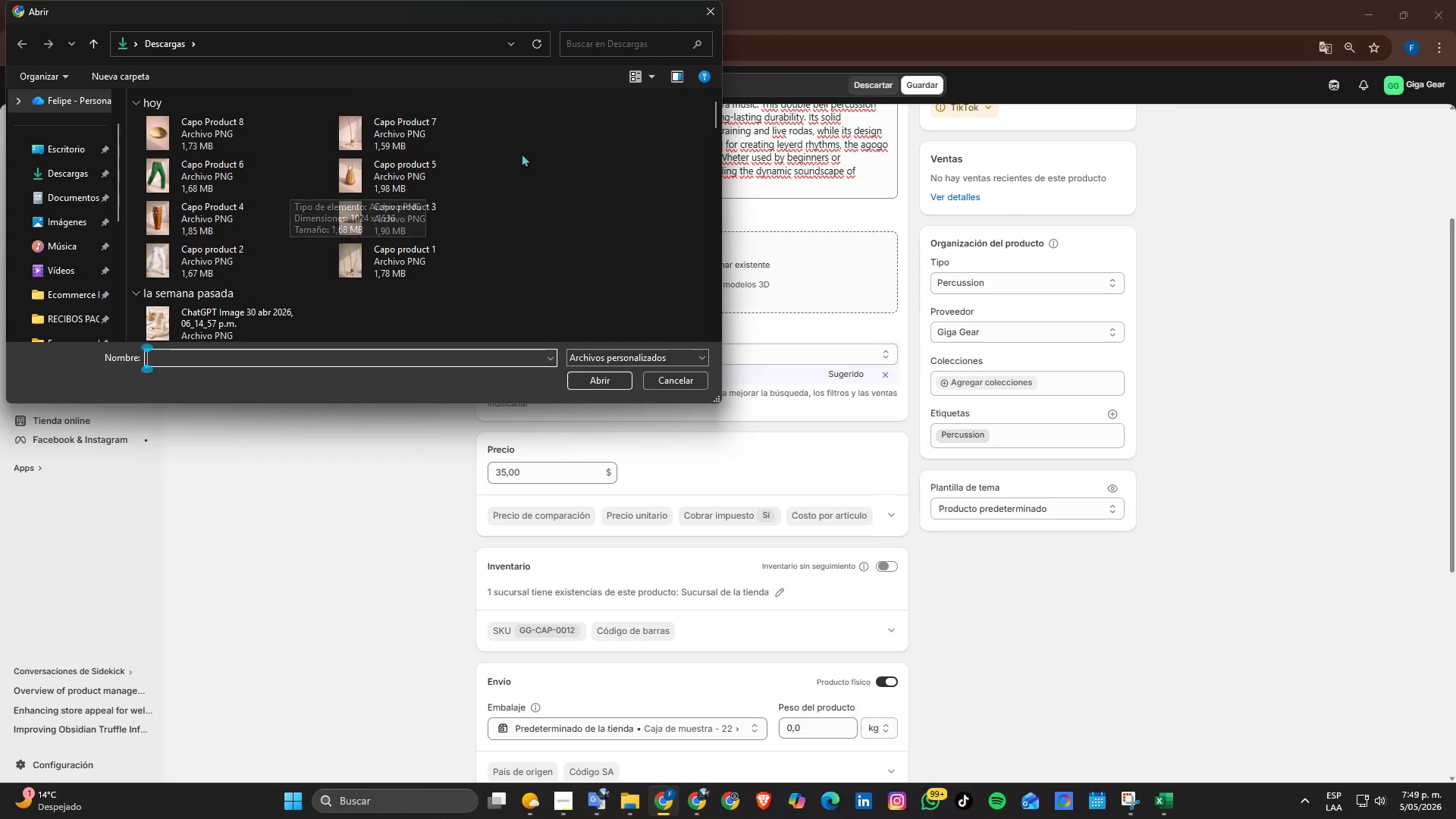 
mouse_move([491, 154])
 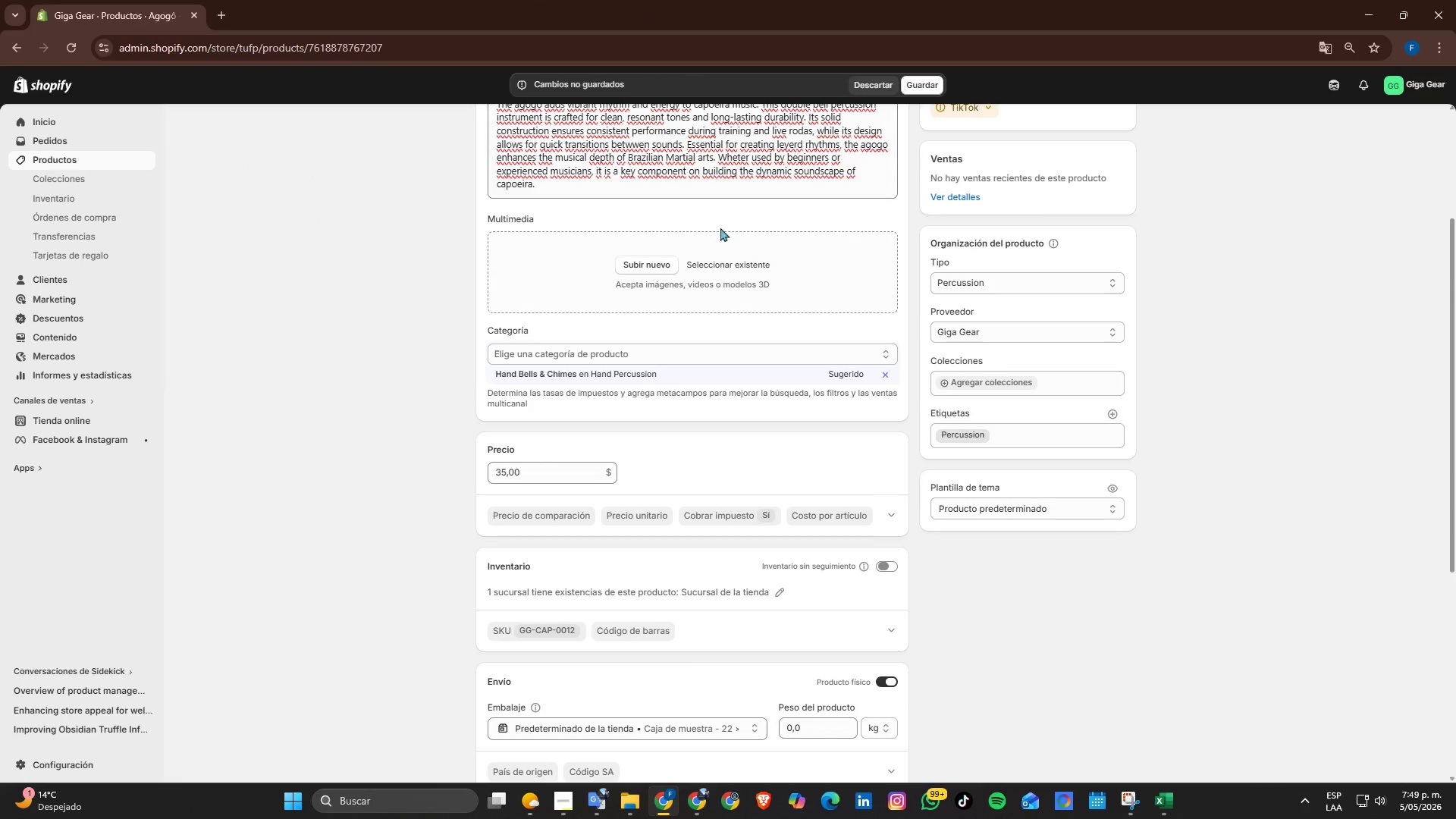 
scroll: coordinate [649, 688], scroll_direction: down, amount: 6.0
 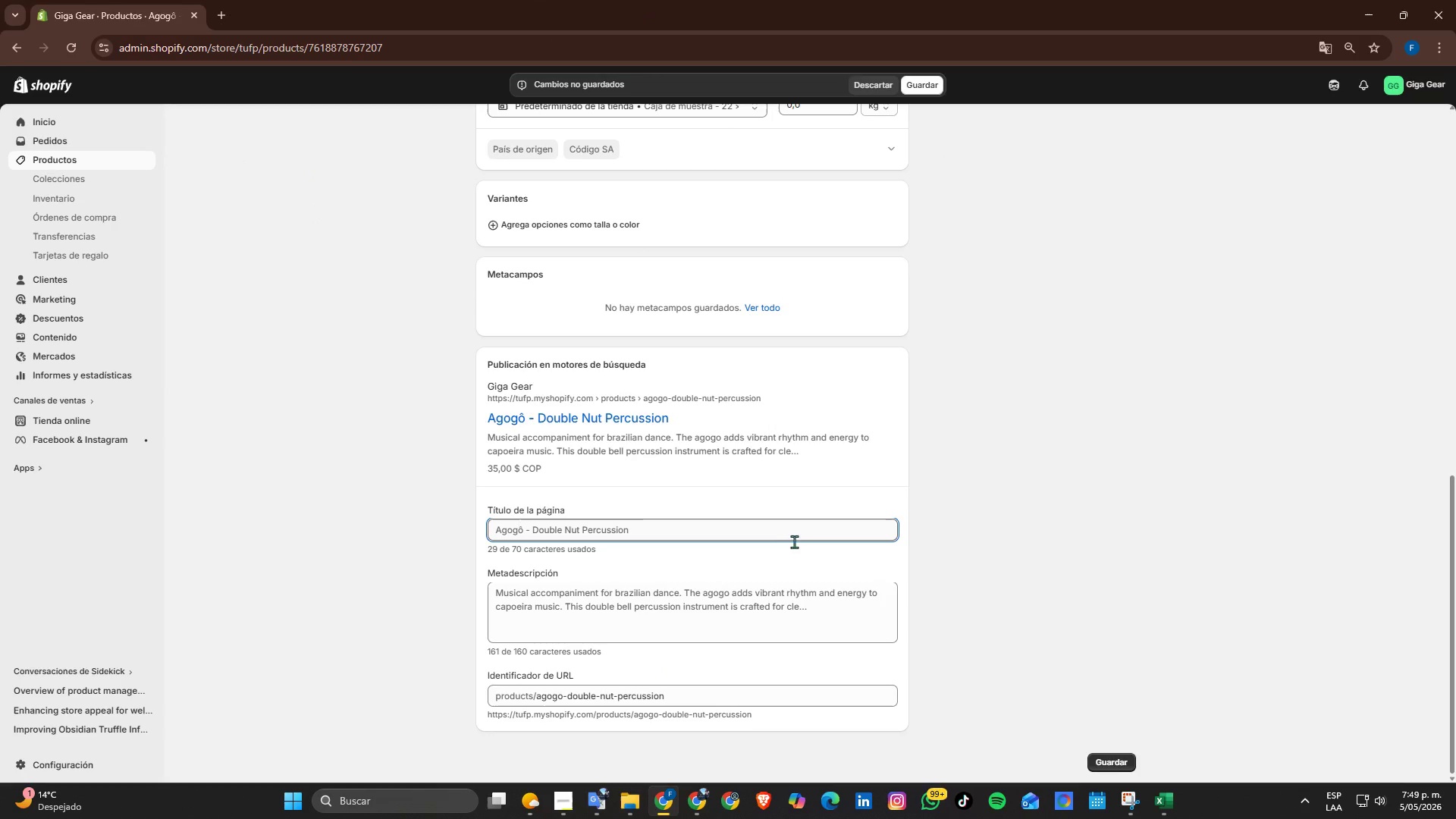 
left_click([798, 530])
 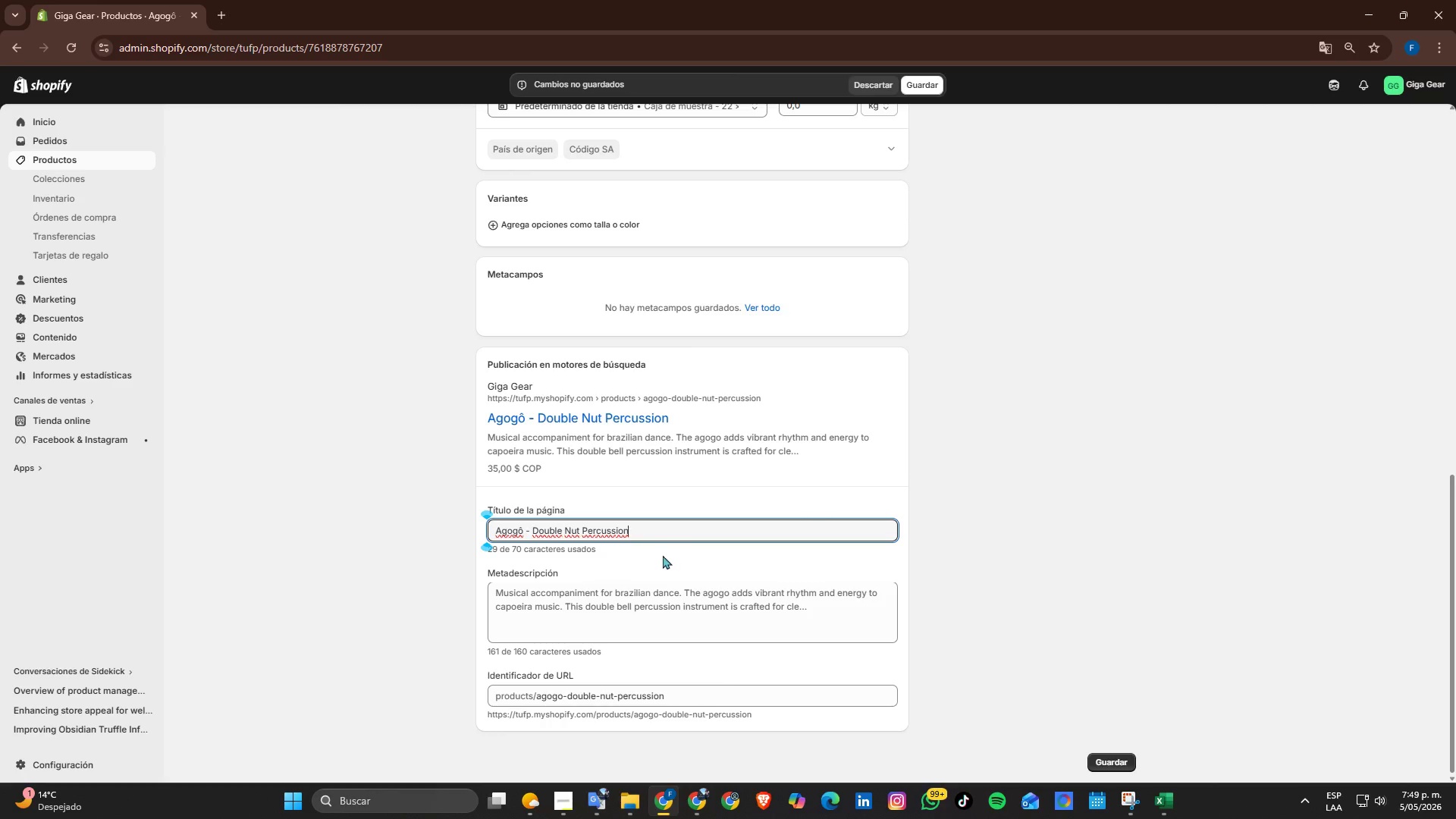 
left_click_drag(start_coordinate=[667, 536], to_coordinate=[566, 533])
 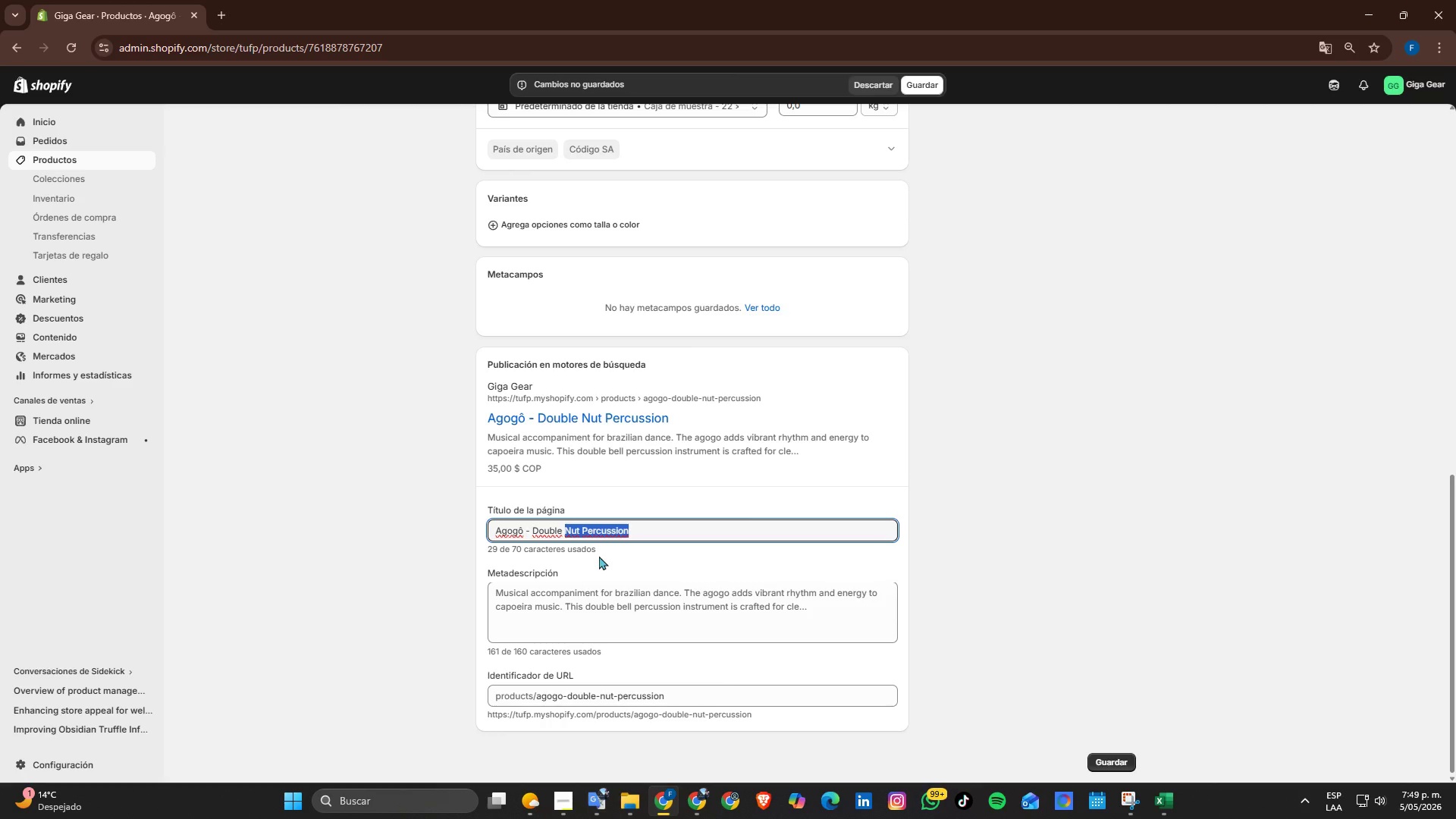 
type(Bell)
 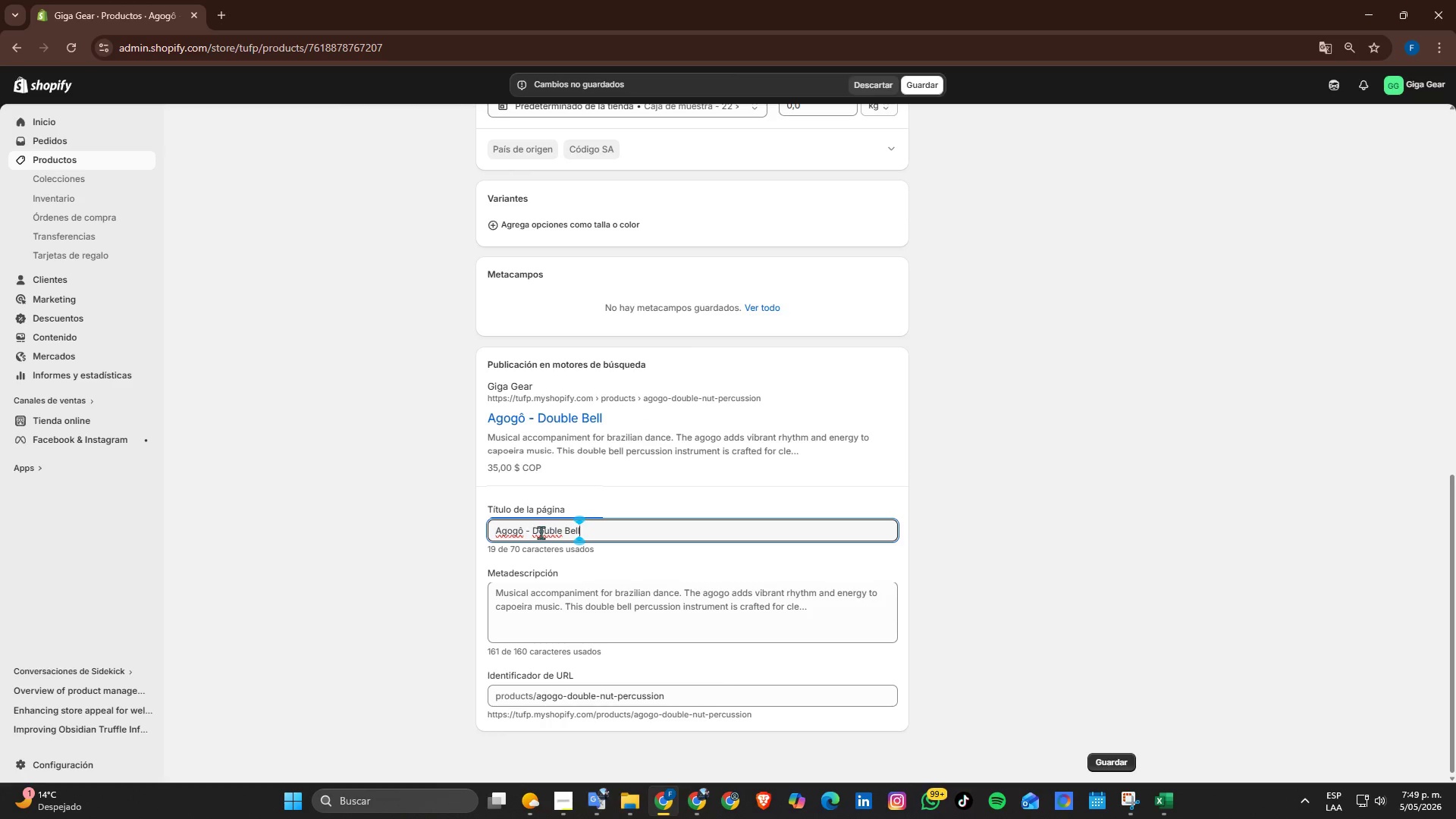 
left_click([530, 535])
 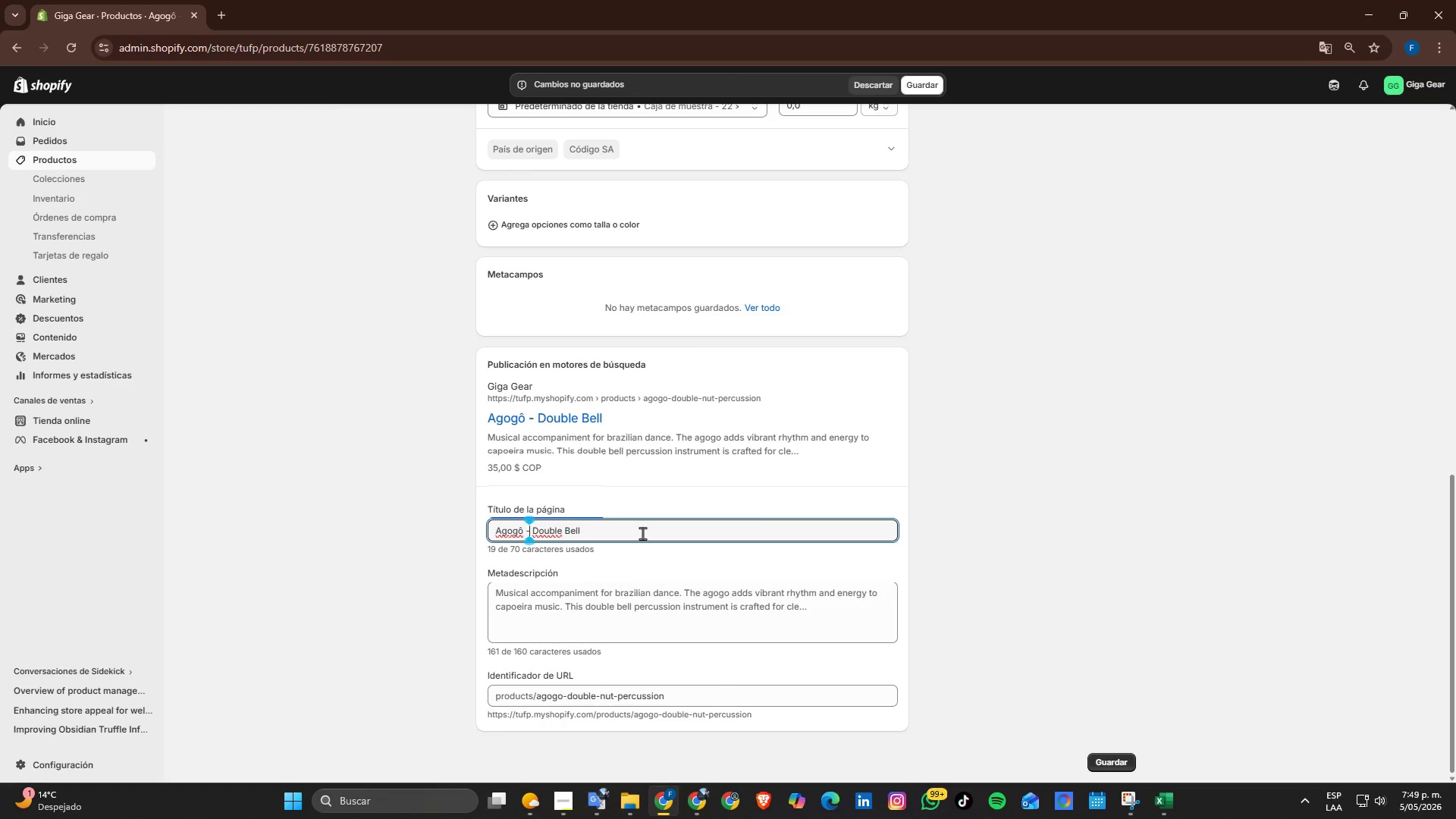 
key(Backspace)
 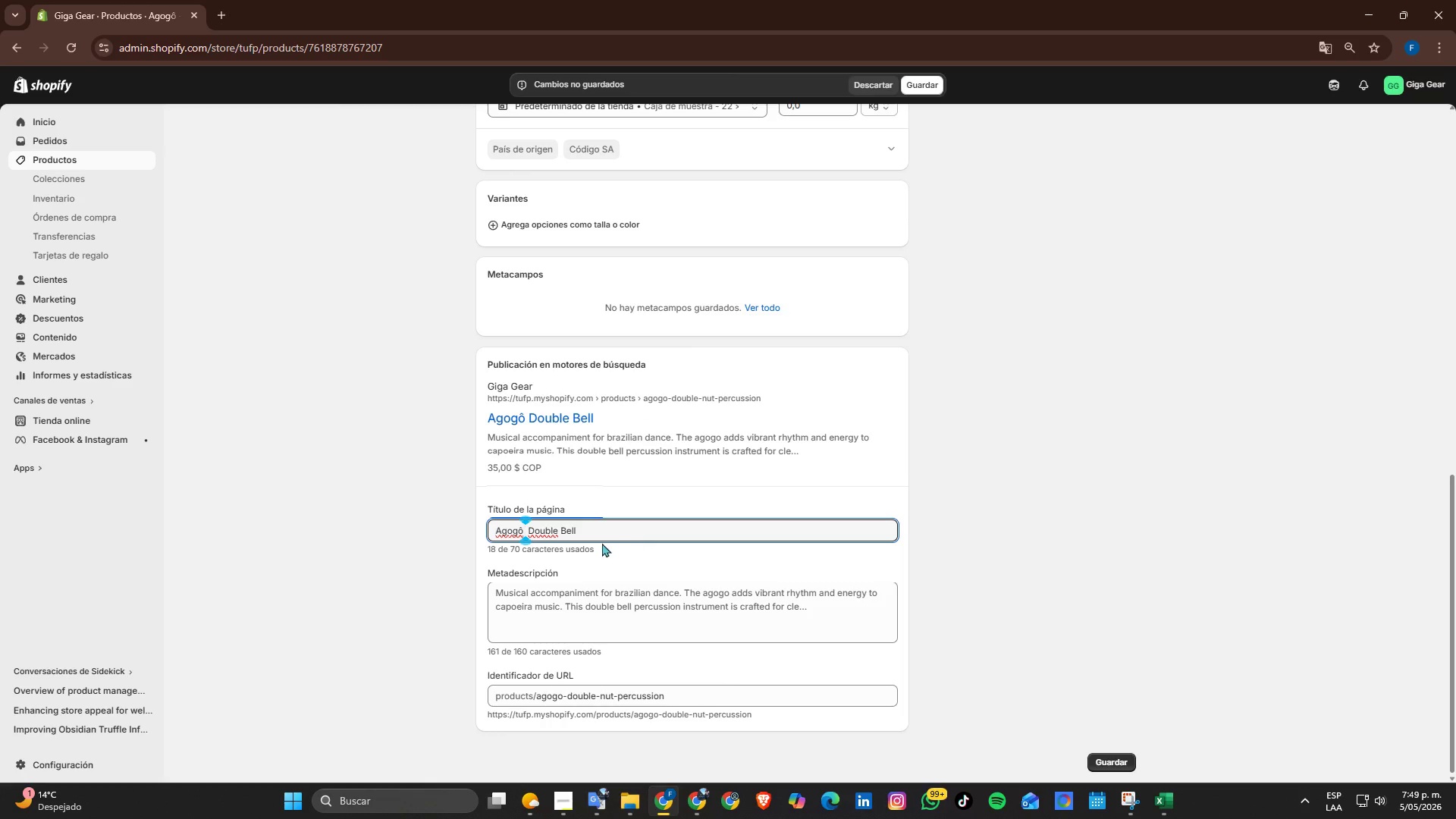 
key(Backspace)
 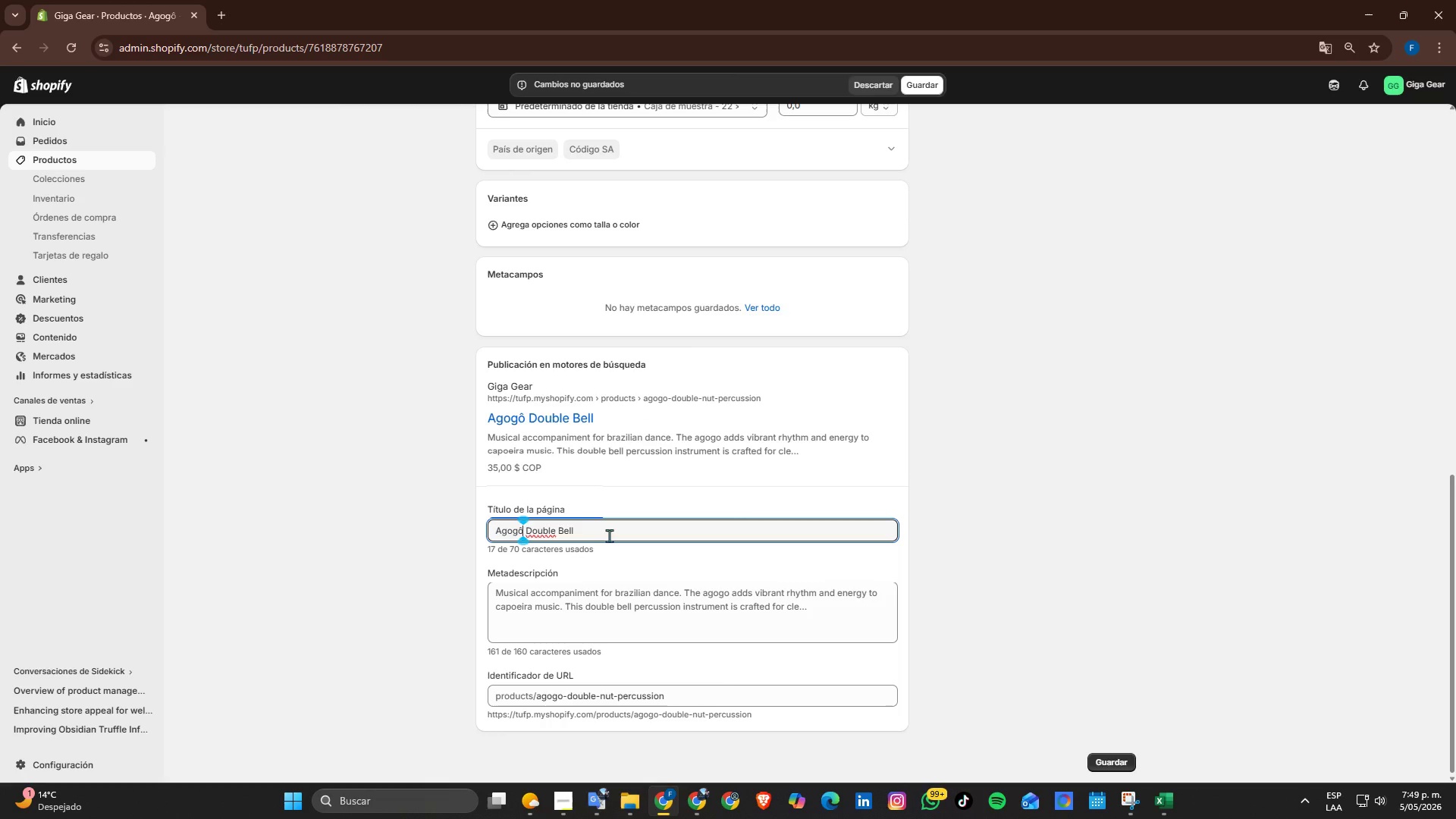 
left_click([609, 532])
 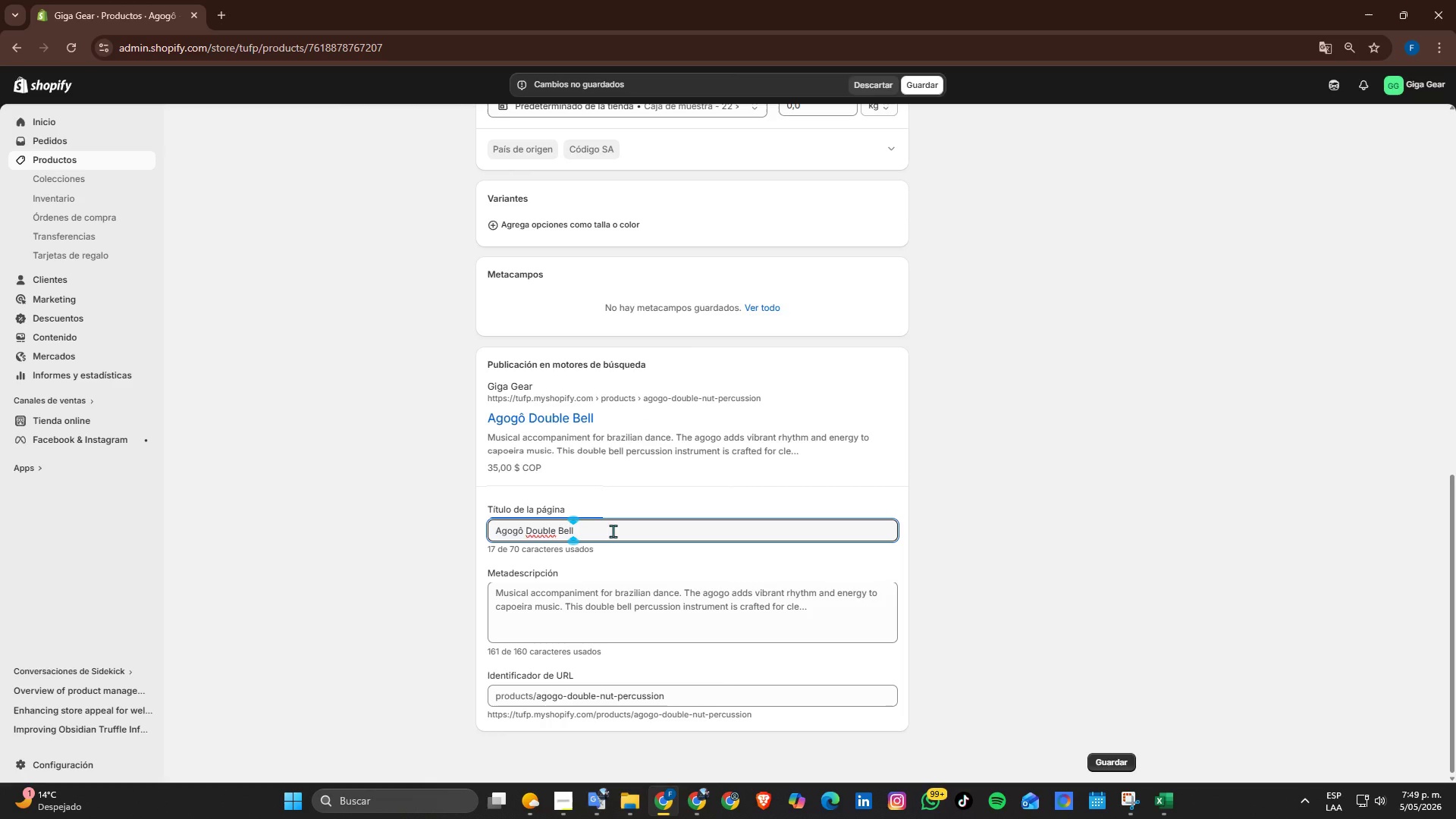 
key(Space)
 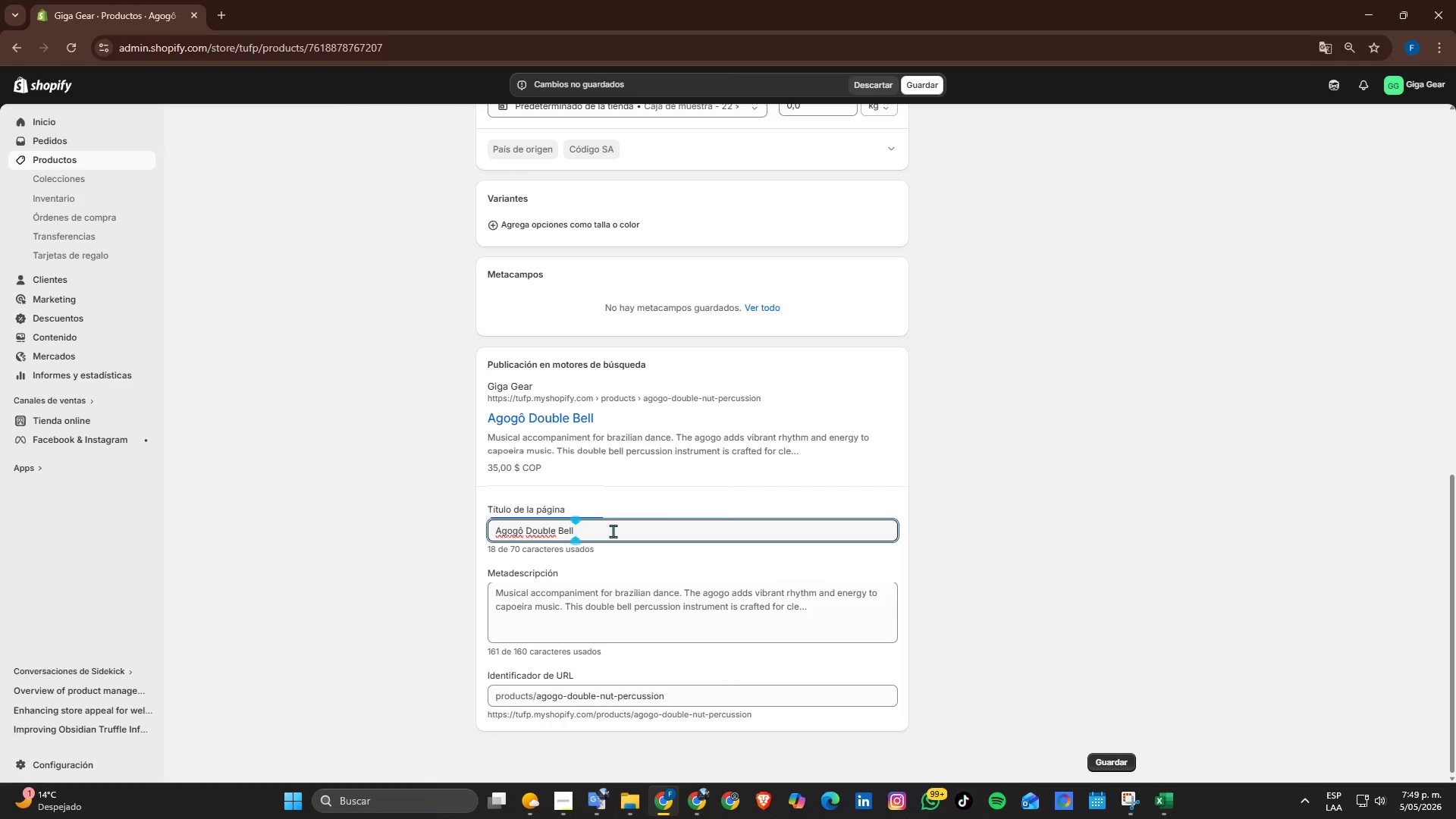 
key(Shift+ShiftRight)
 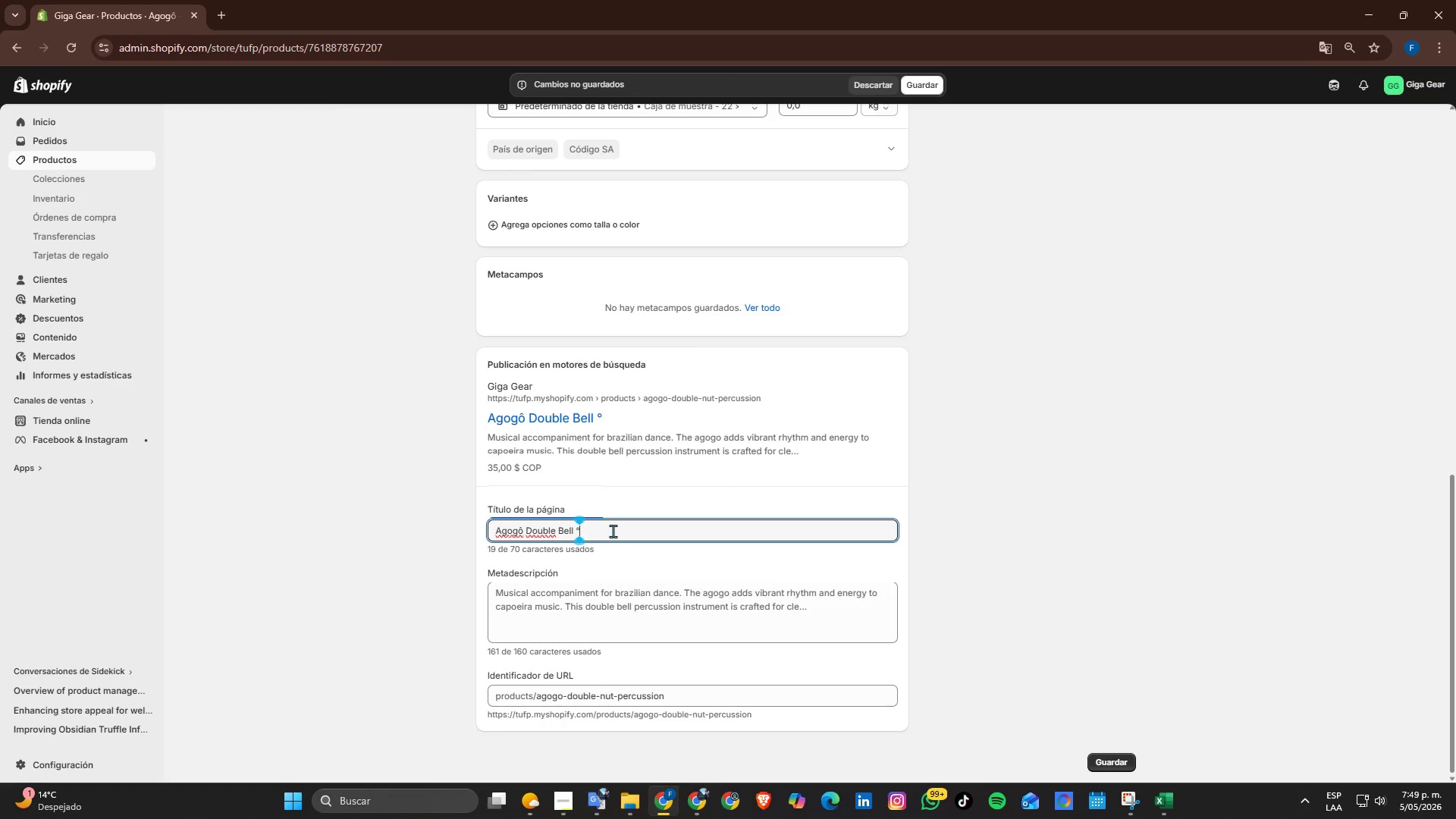 
key(Shift+Backslash)
 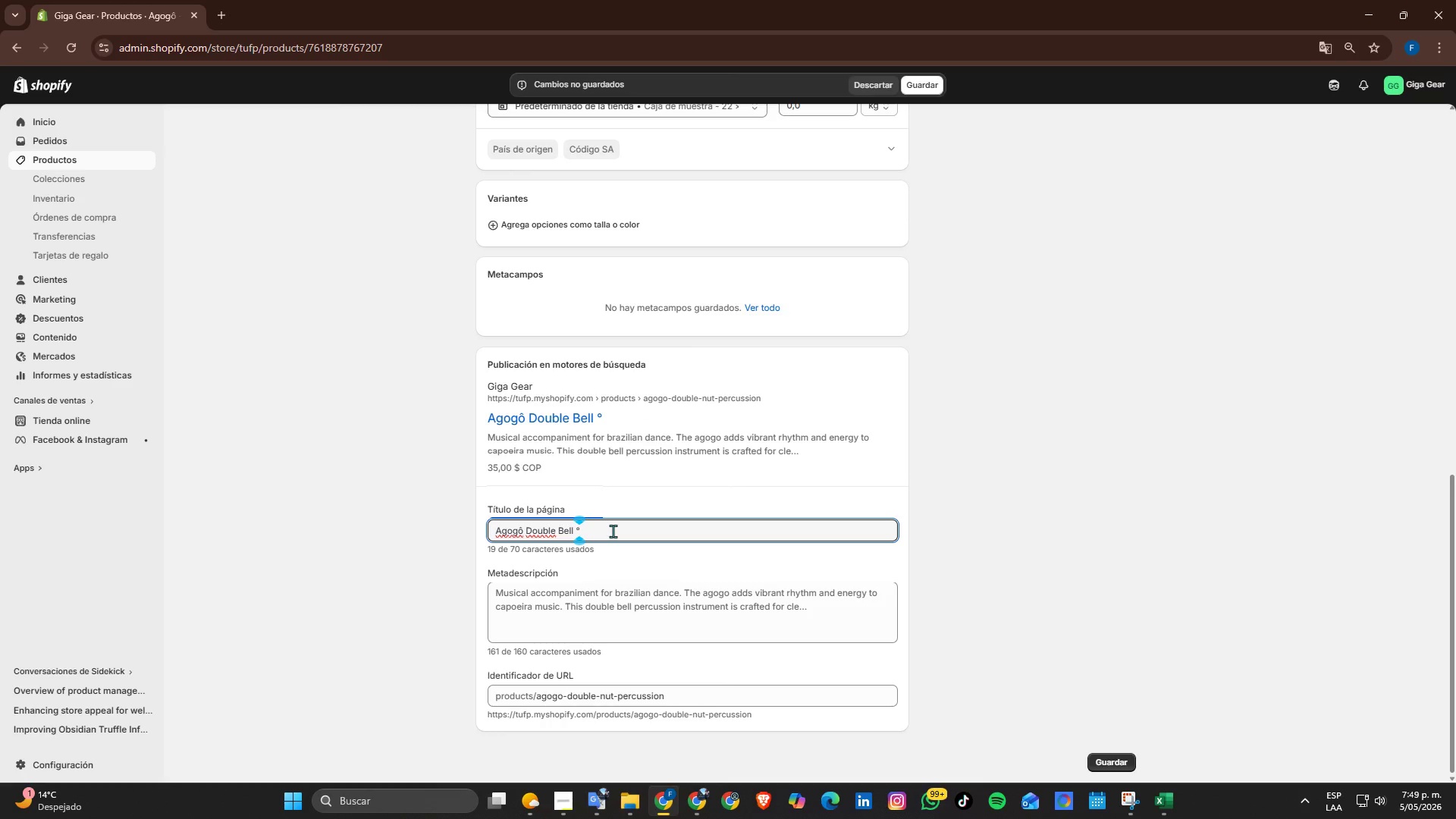 
key(Backspace)
 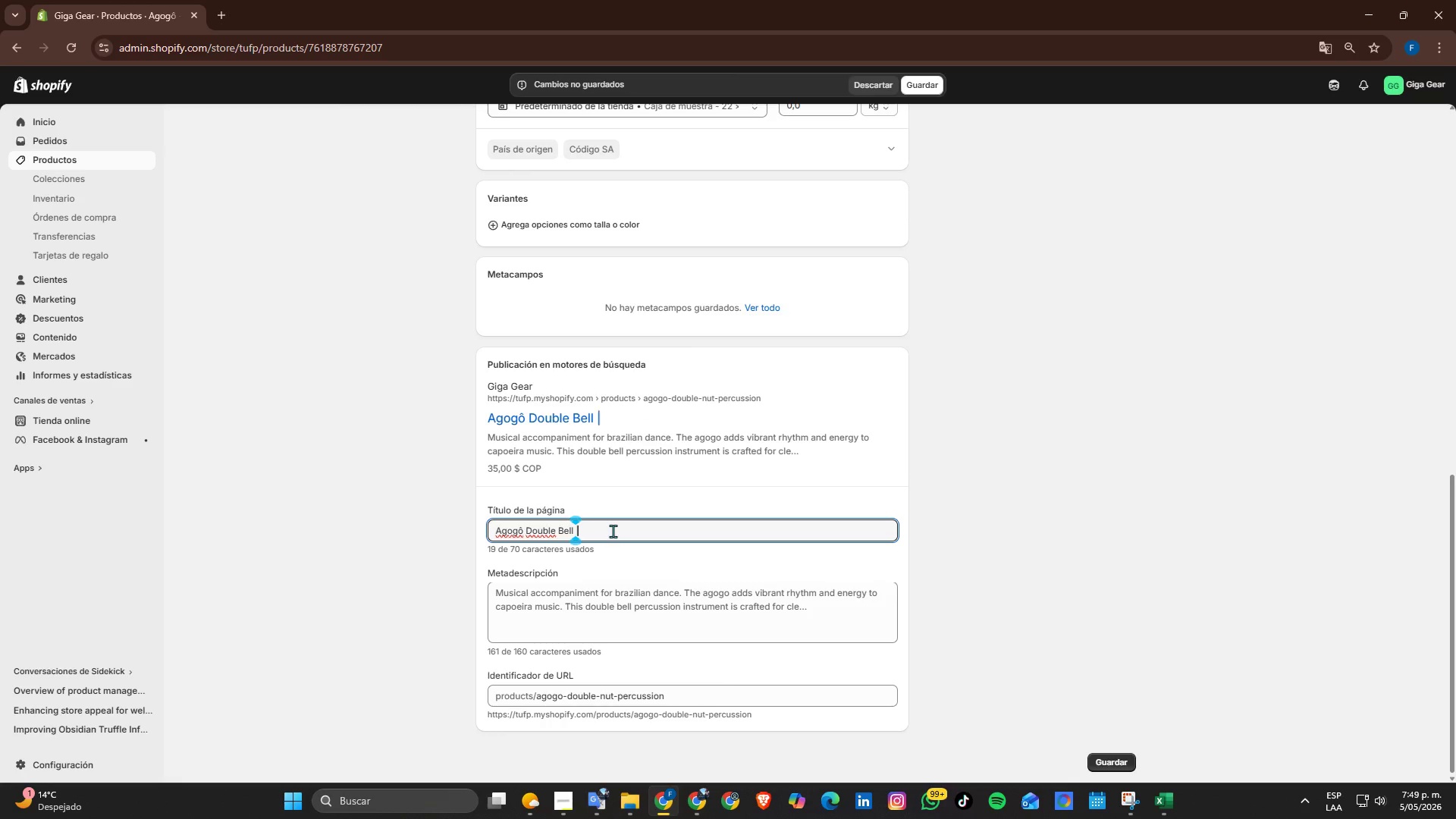 
key(Backslash)
 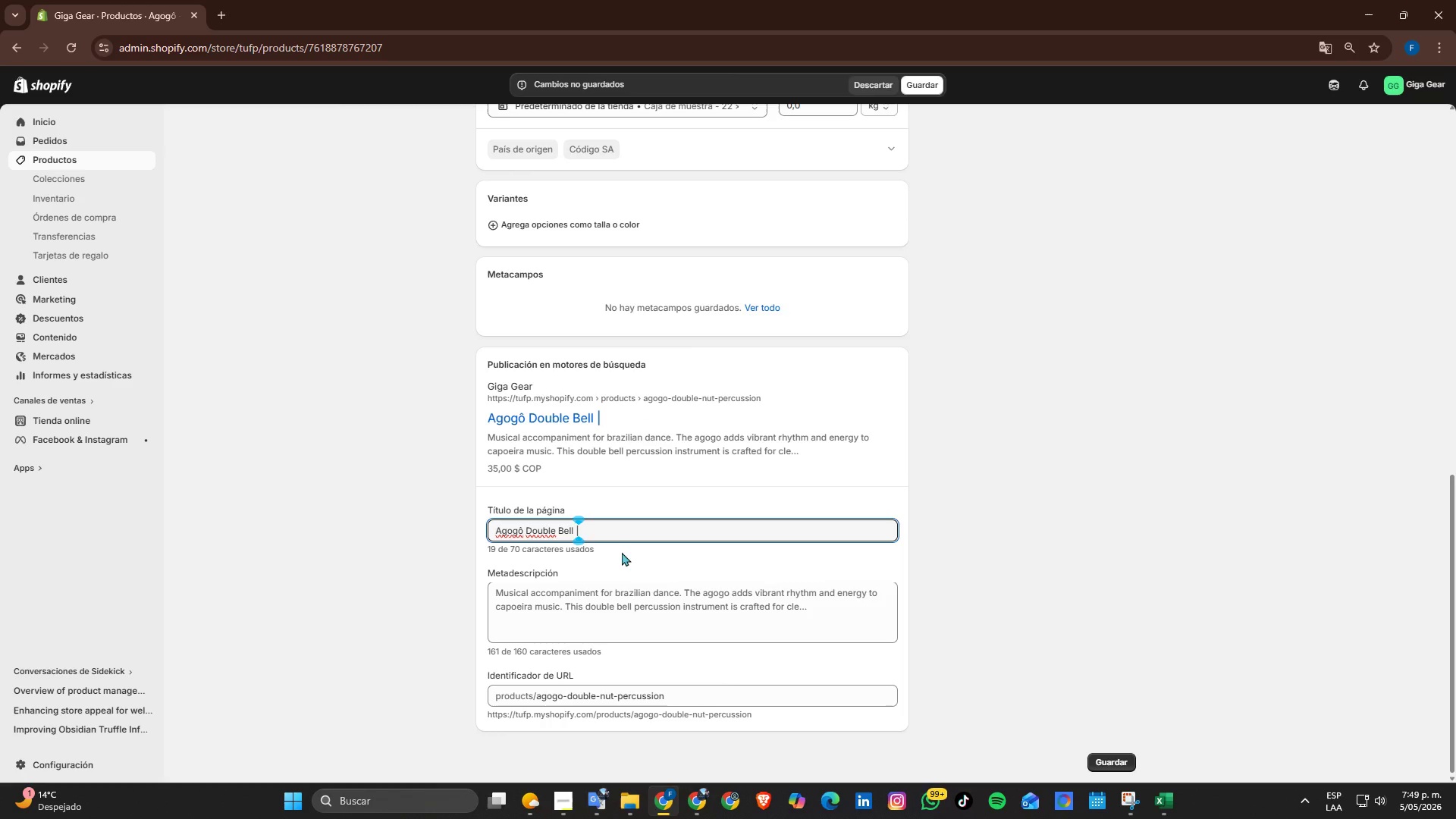 
type( Capoeira)
 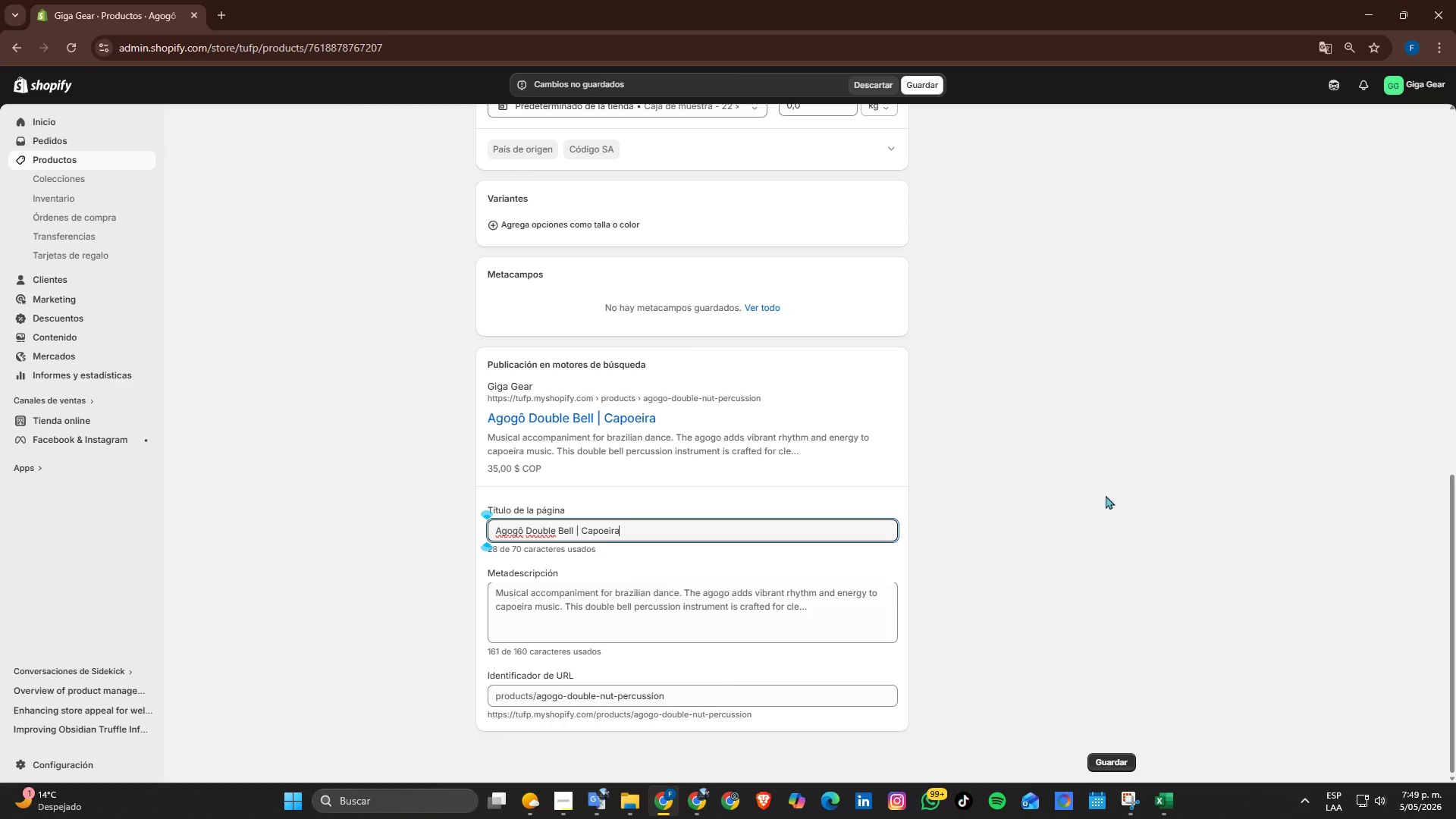 
type( Perf)
key(Backspace)
type(cussion)
 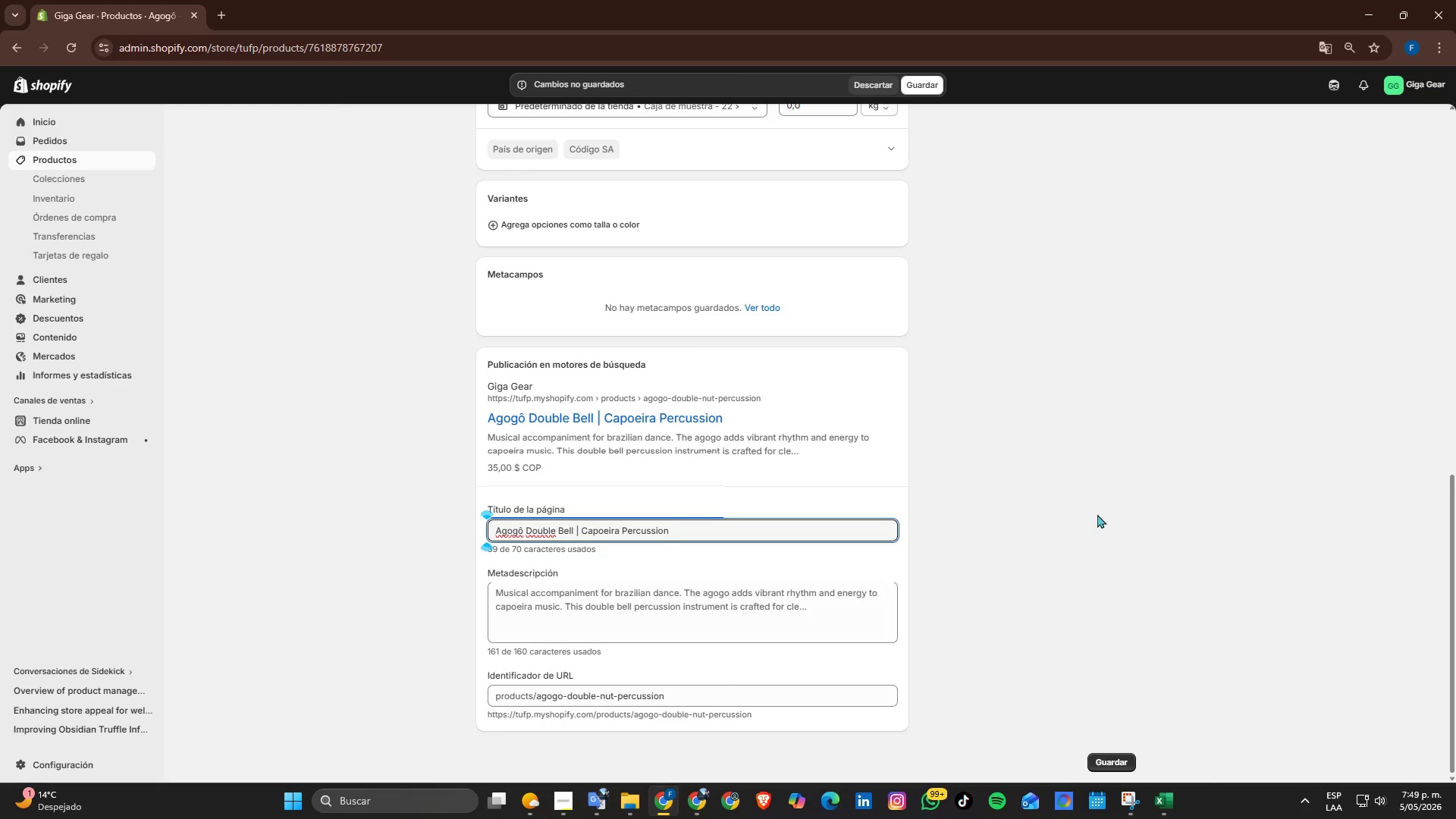 
left_click([700, 610])
 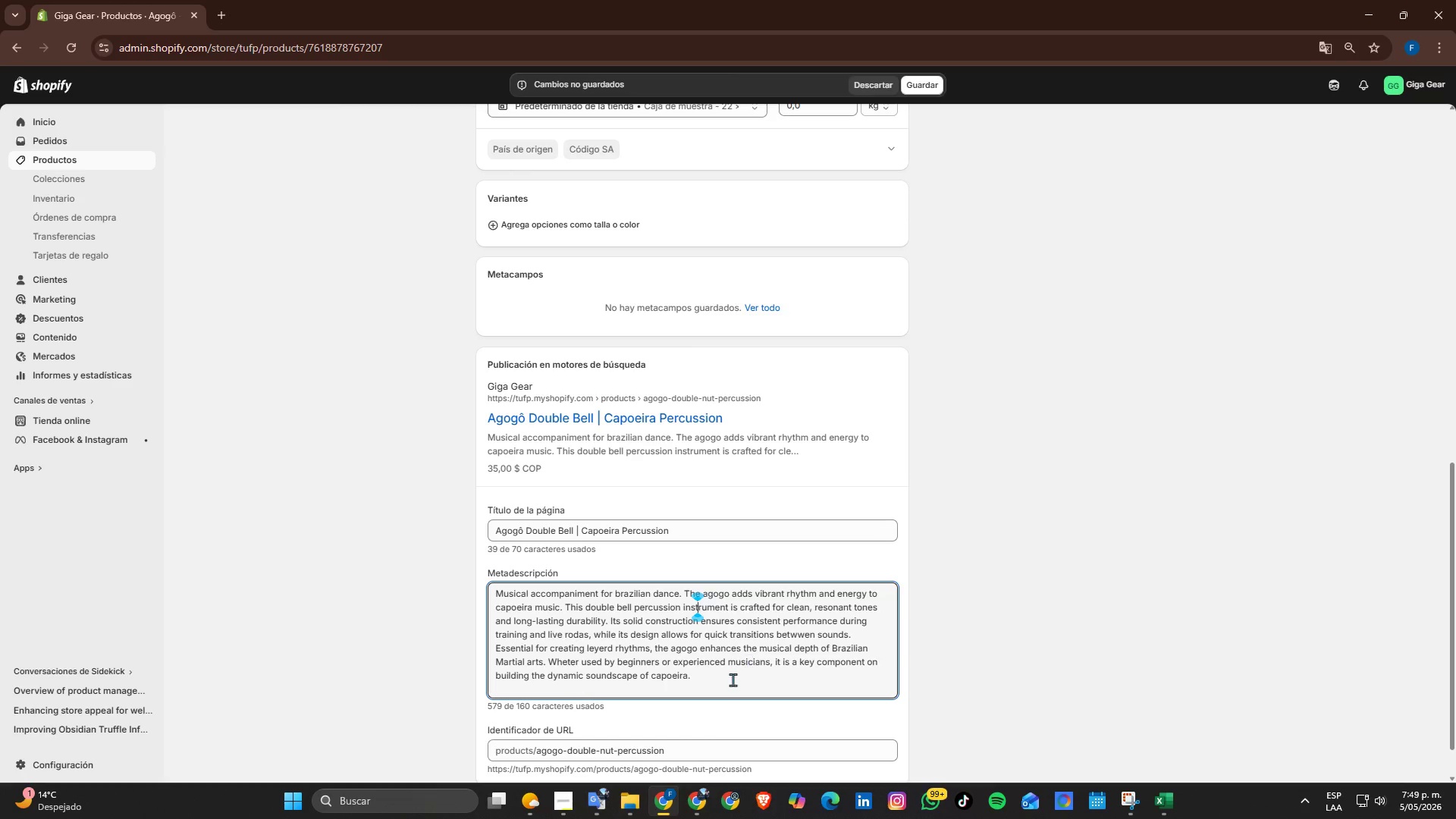 
left_click_drag(start_coordinate=[733, 679], to_coordinate=[488, 575])
 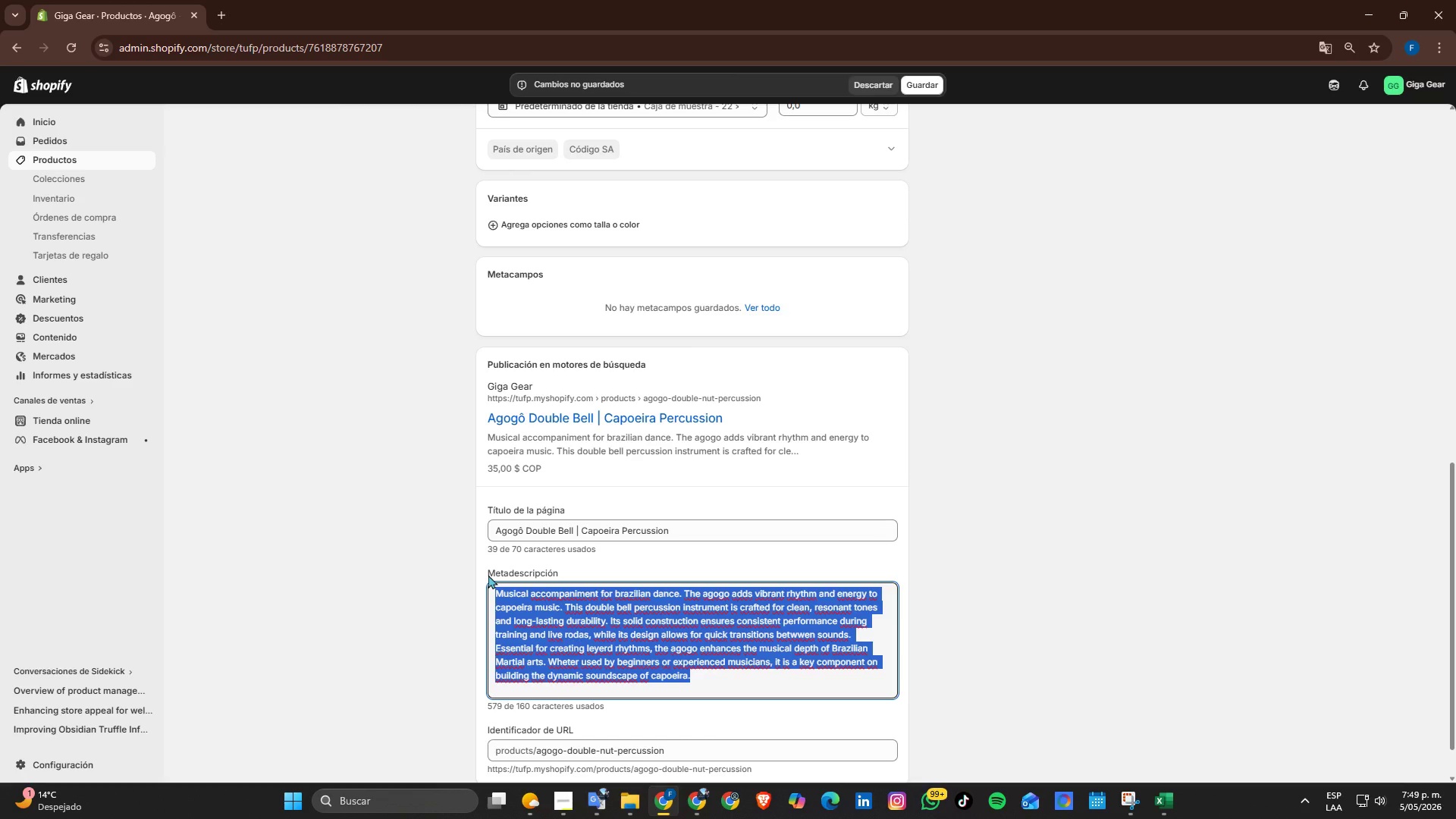 
type(Agogo double Beel)
key(Backspace)
key(Backspace)
key(Backspace)
key(Backspace)
type(bell percussion for cao)
key(Backspace)
type(poeria )
key(Backspace)
type(. Duable instrument with clear tones for Brazilian arts Rh)
key(Backspace)
key(Backspace)
type(rhyty)
key(Backspace)
type(hm.)
 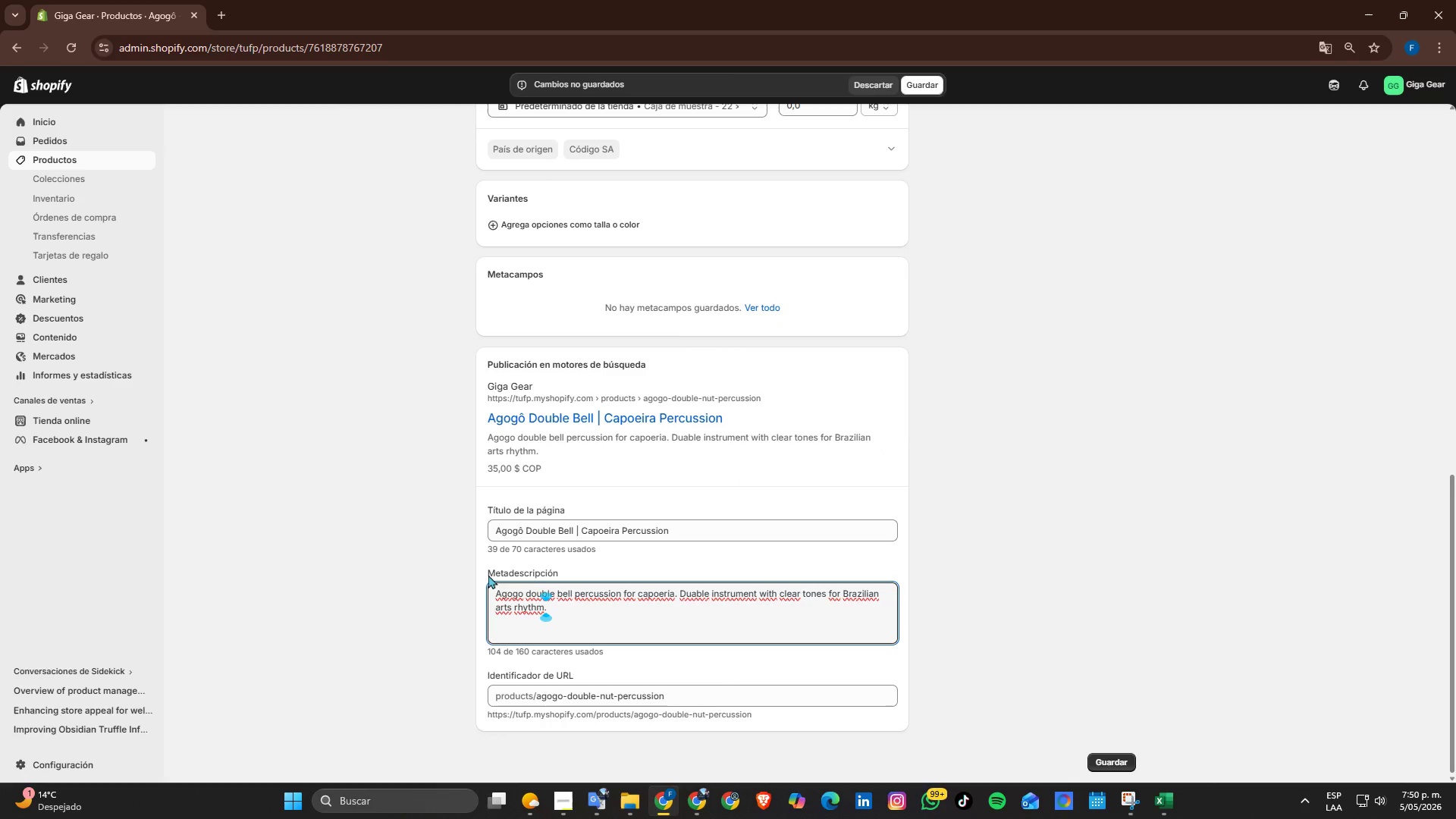 
scroll: coordinate [802, 659], scroll_direction: down, amount: 2.0
 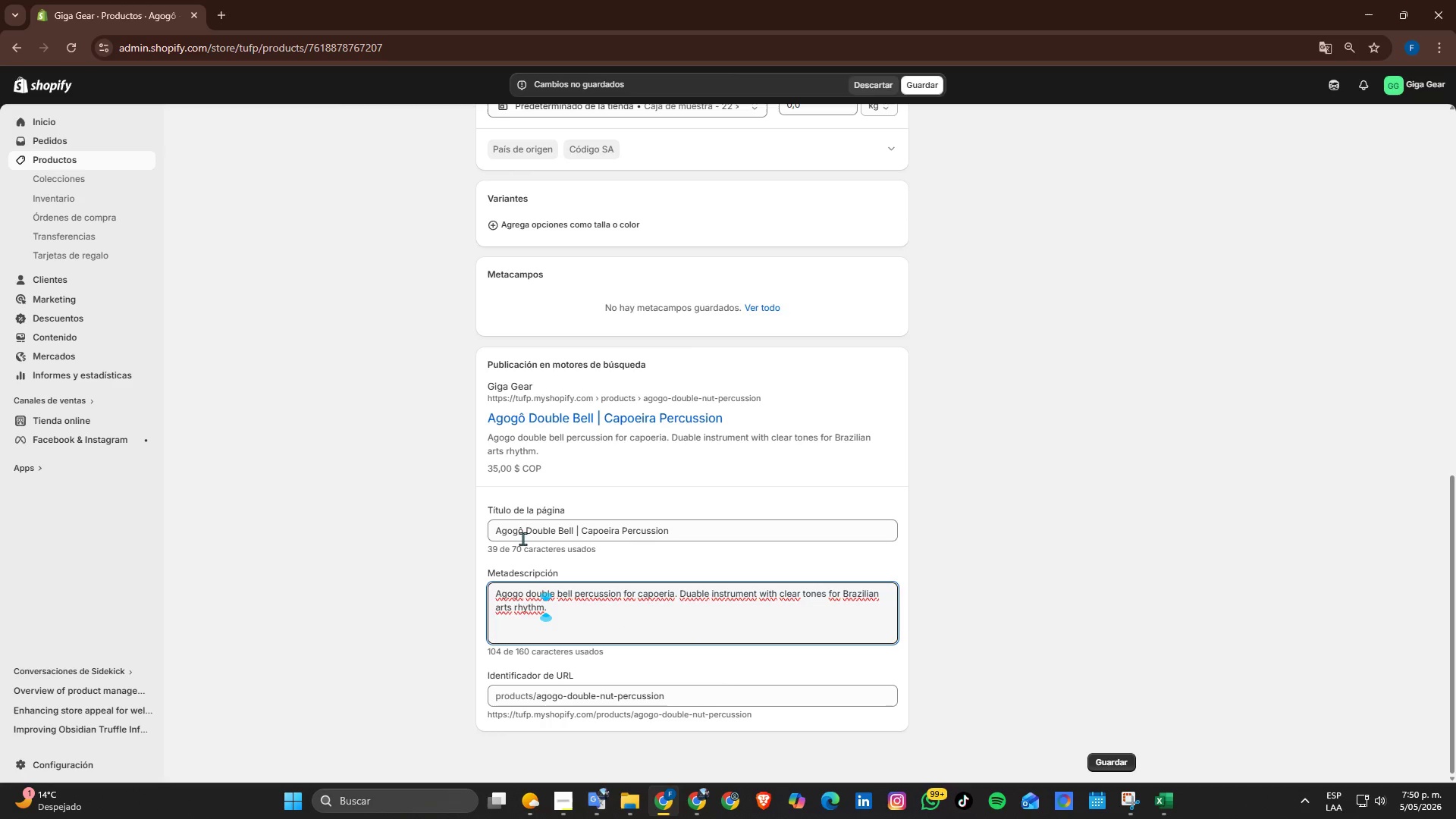 
left_click_drag(start_coordinate=[521, 535], to_coordinate=[515, 530])
 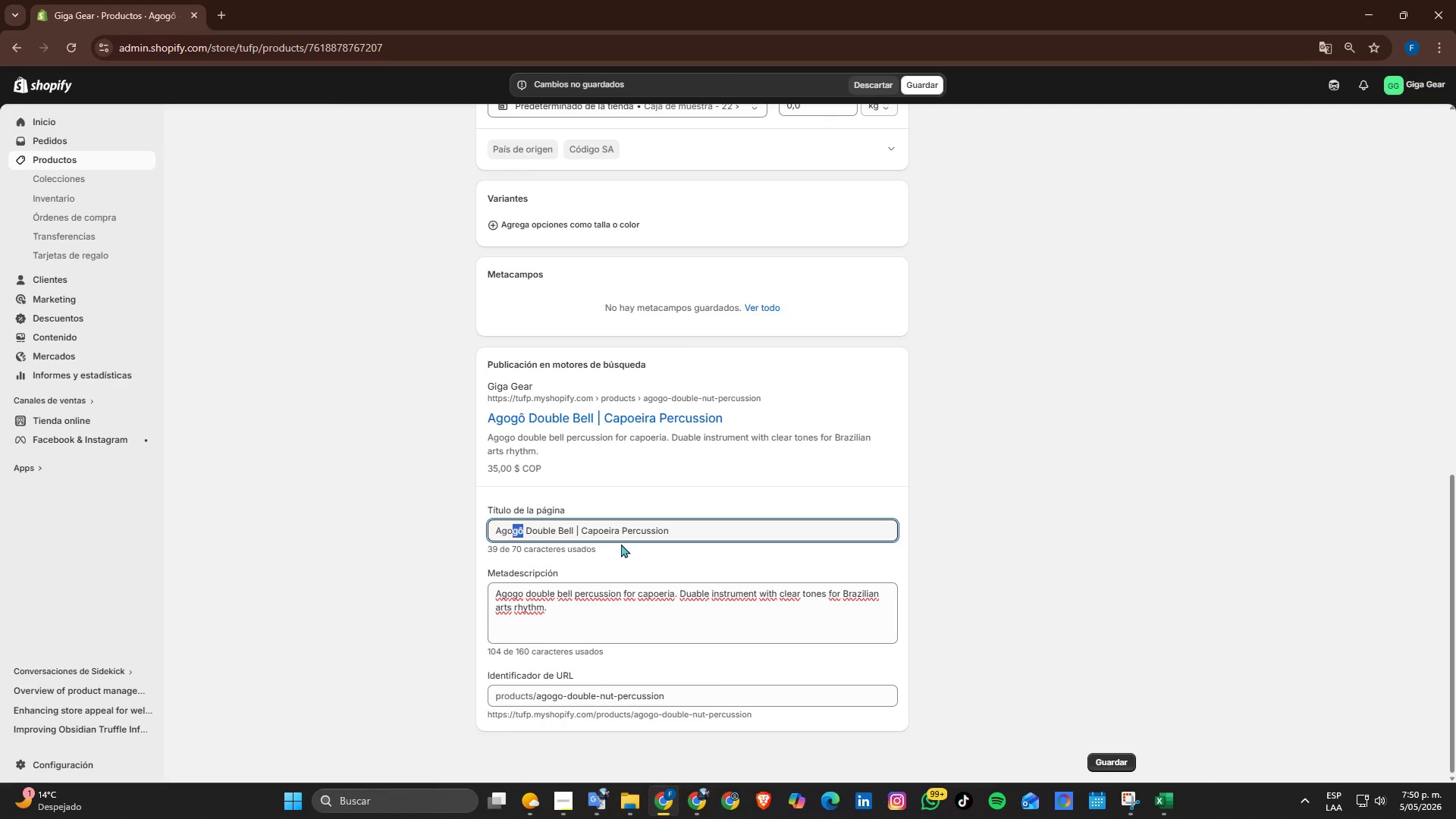 
key(Shift+ArrowRight)
 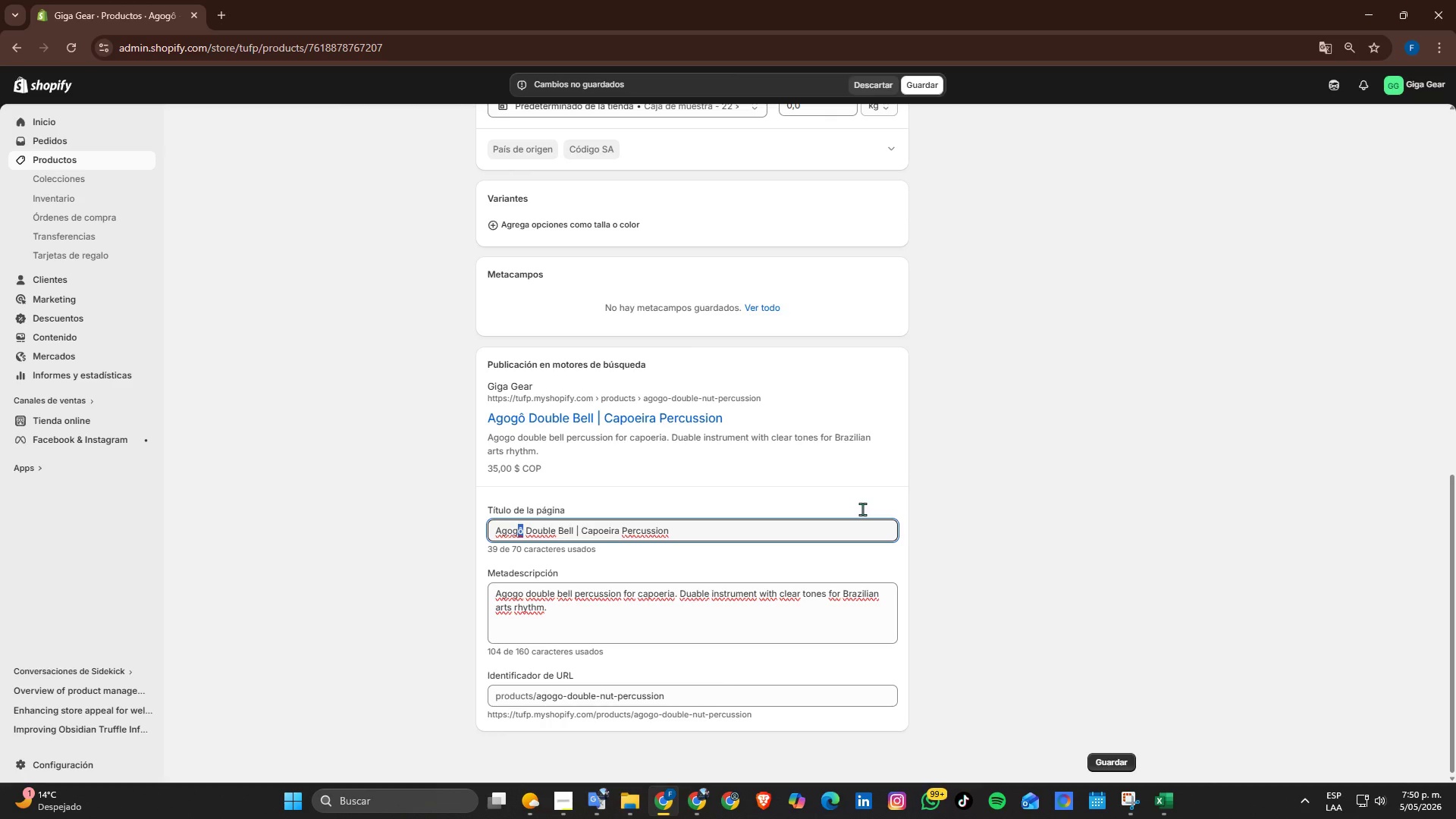 
key(Control+C)
 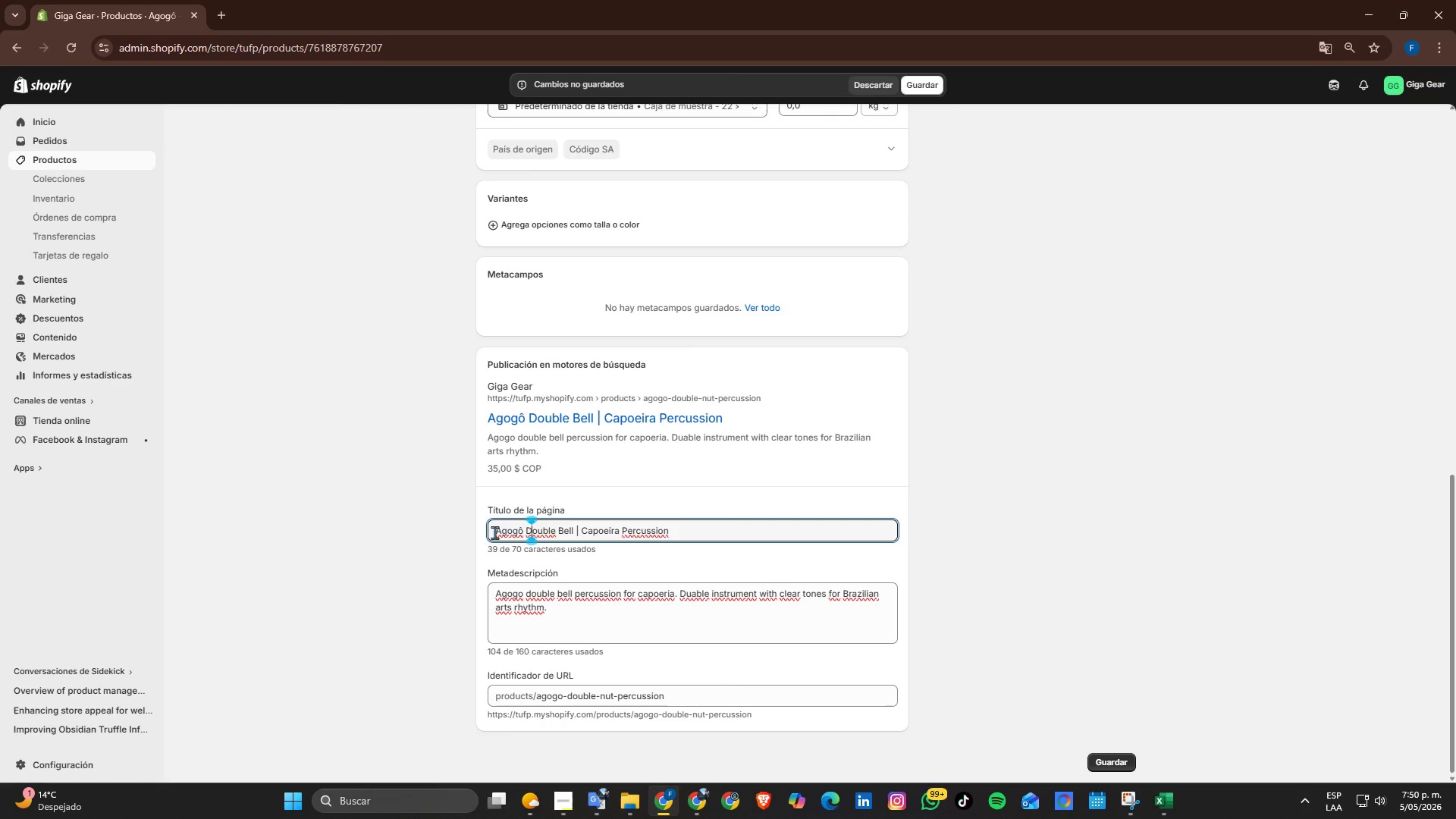 
left_click_drag(start_coordinate=[494, 532], to_coordinate=[500, 532])
 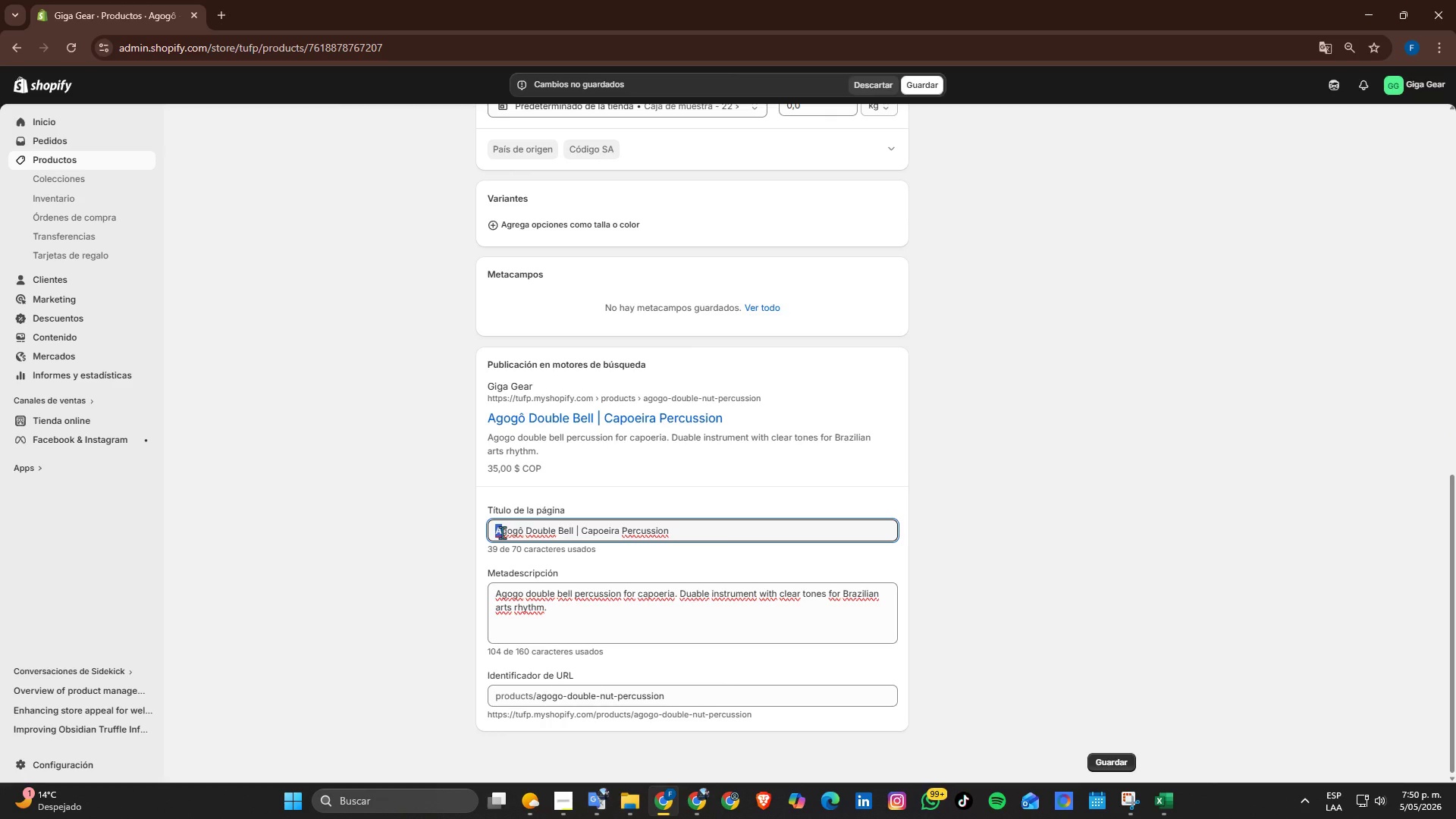 
triple_click([502, 532])
 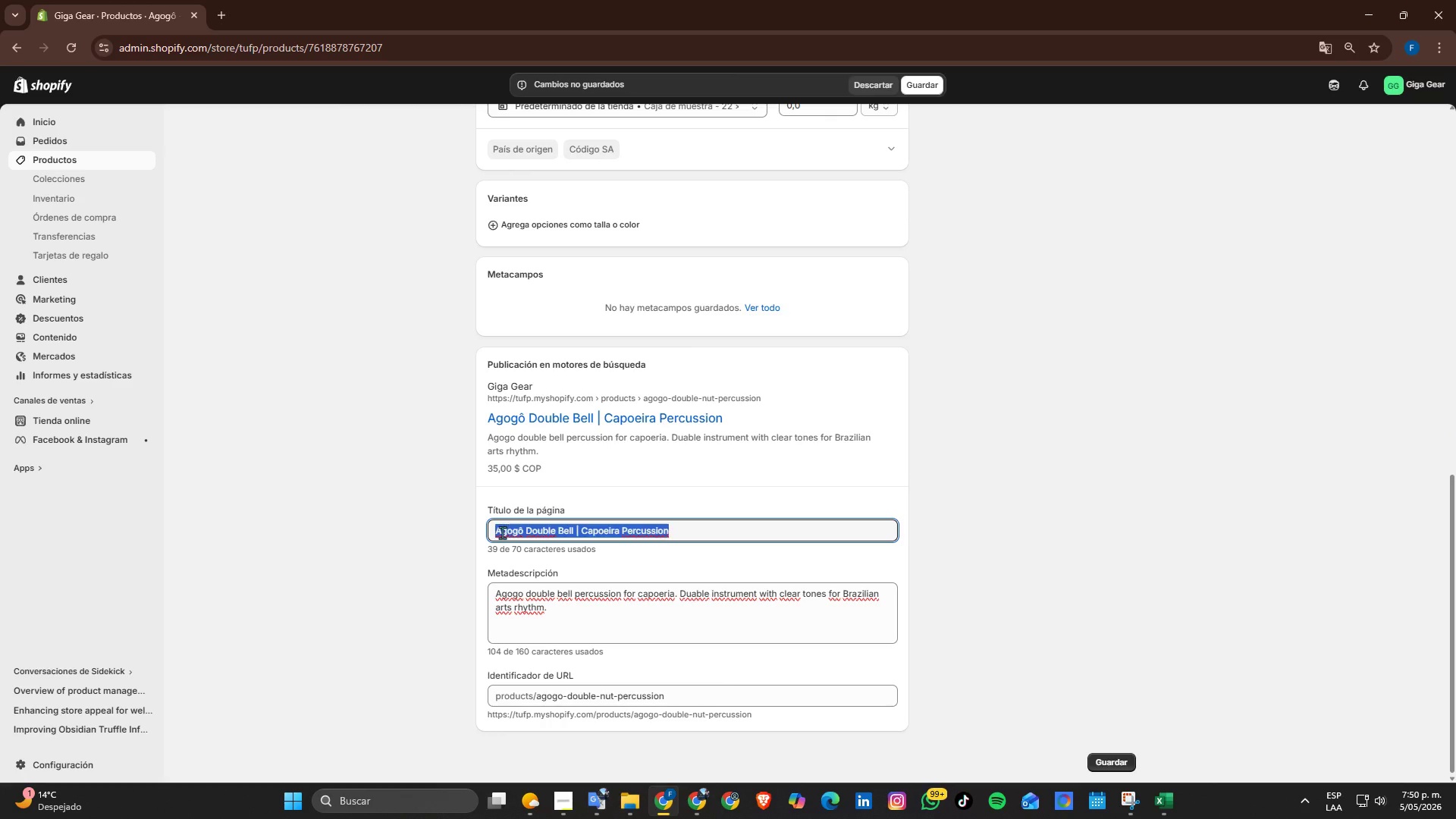 
triple_click([502, 532])
 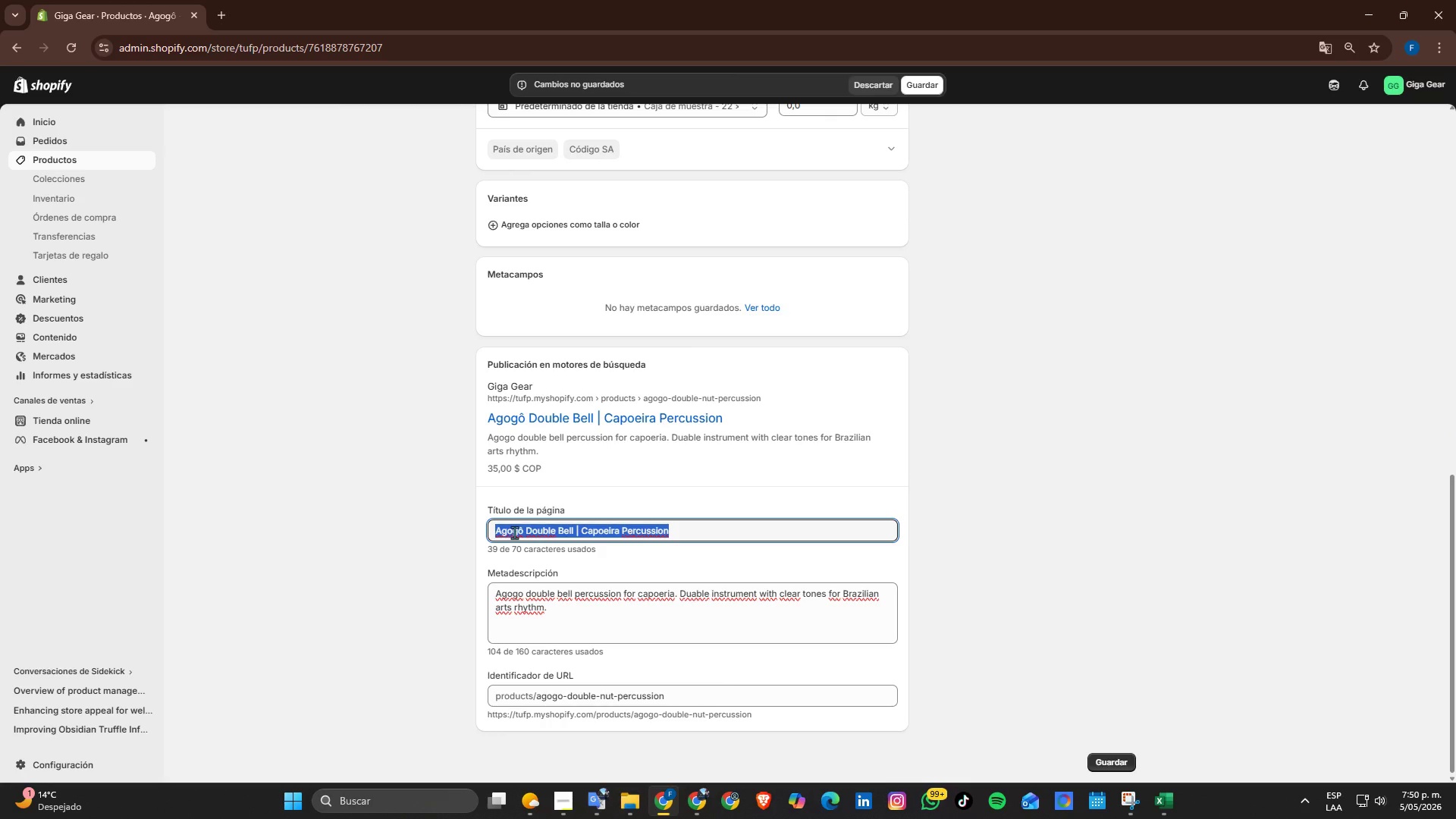 
triple_click([522, 533])
 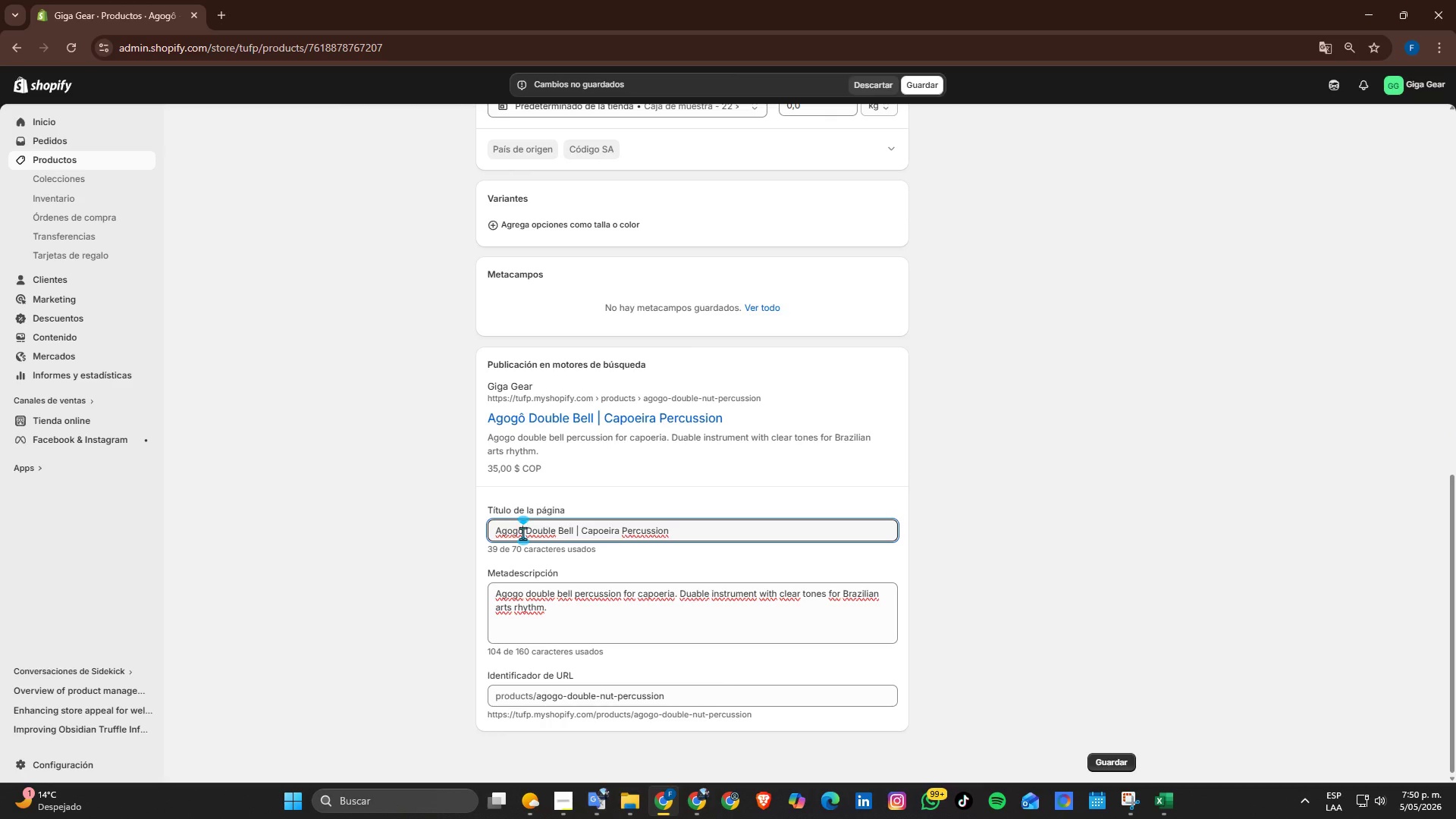 
left_click_drag(start_coordinate=[522, 533], to_coordinate=[500, 530])
 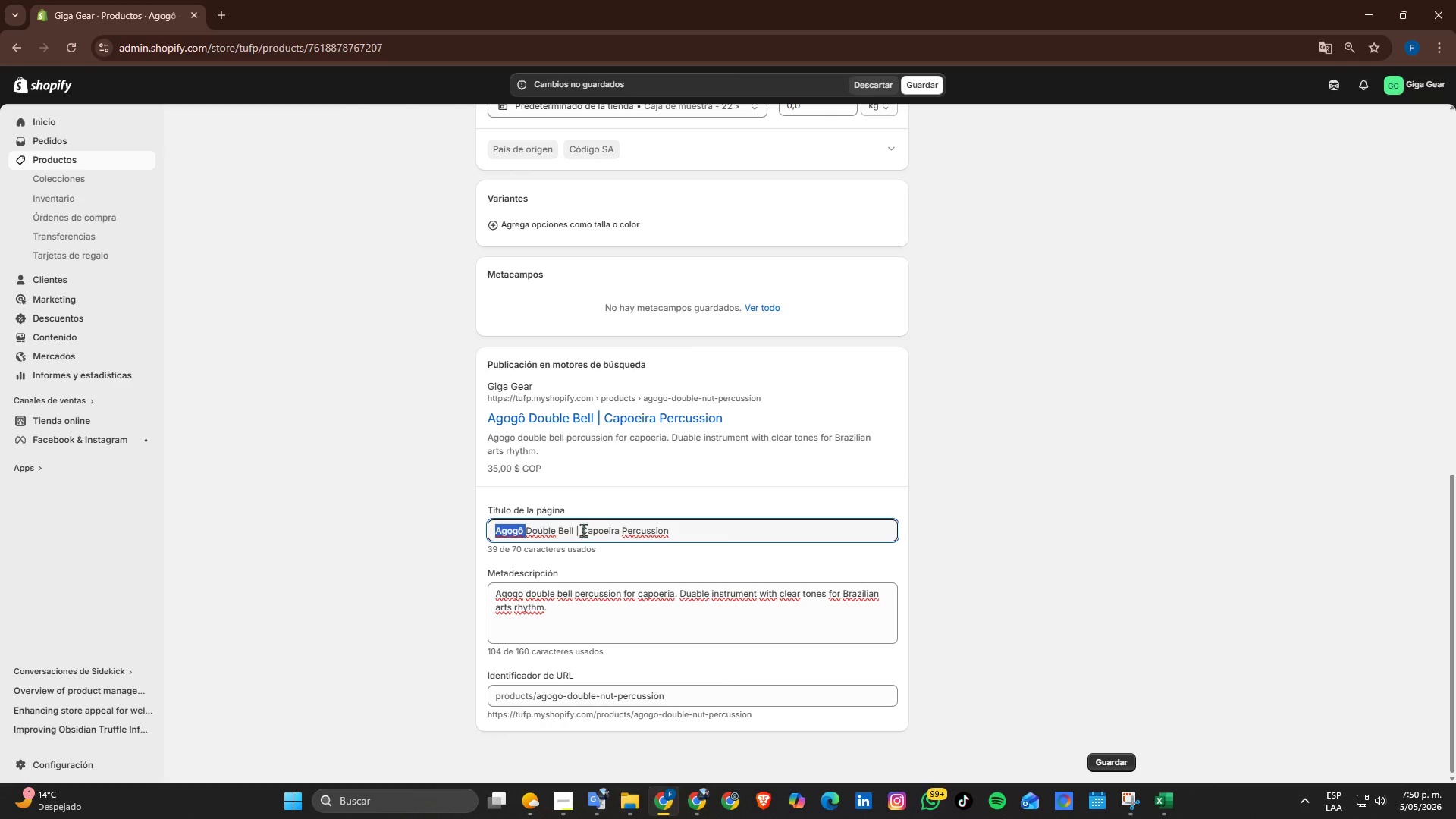 
key(Control+C)
 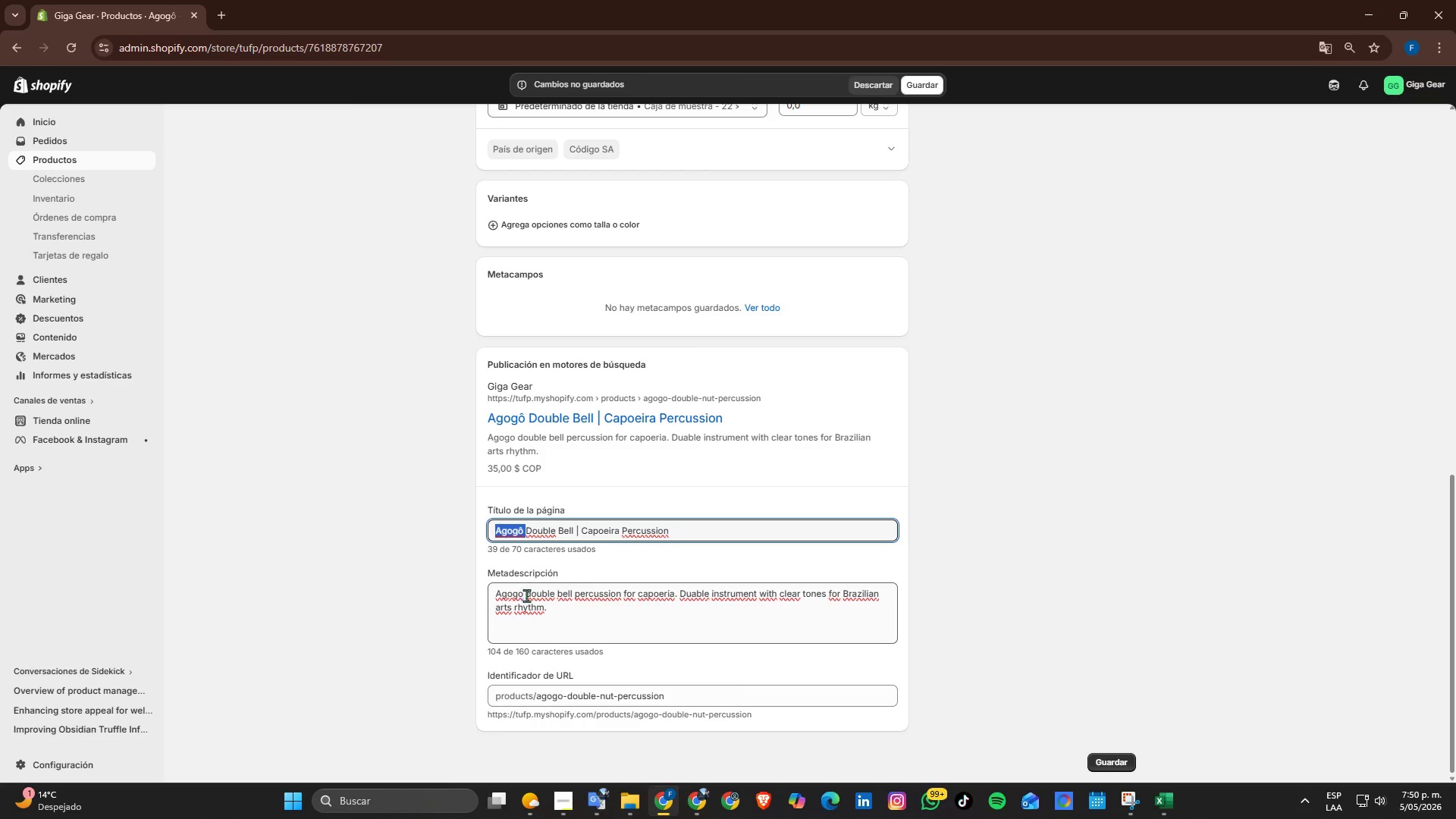 
left_click_drag(start_coordinate=[526, 595], to_coordinate=[481, 596])
 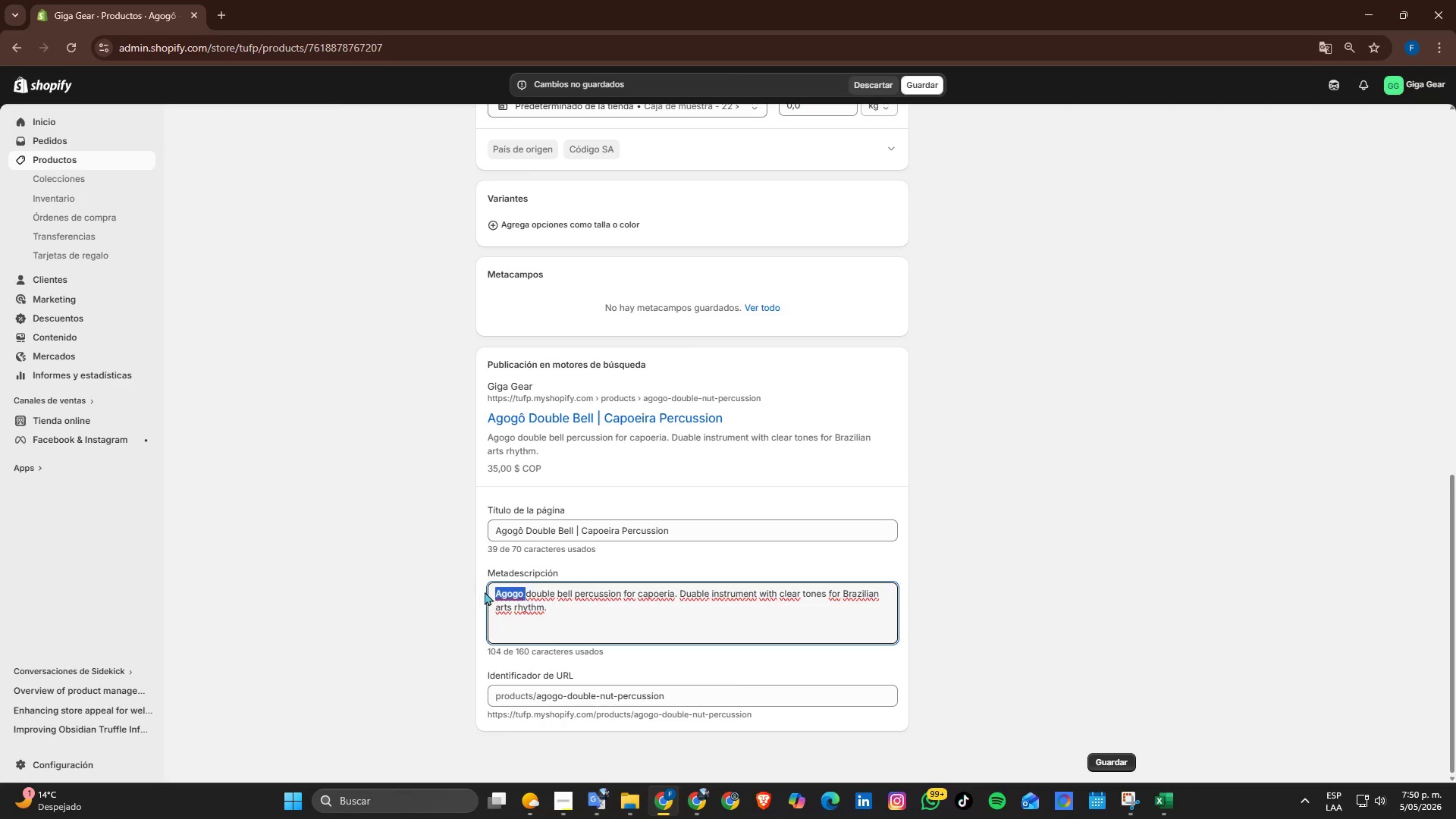 
key(Control+V)
 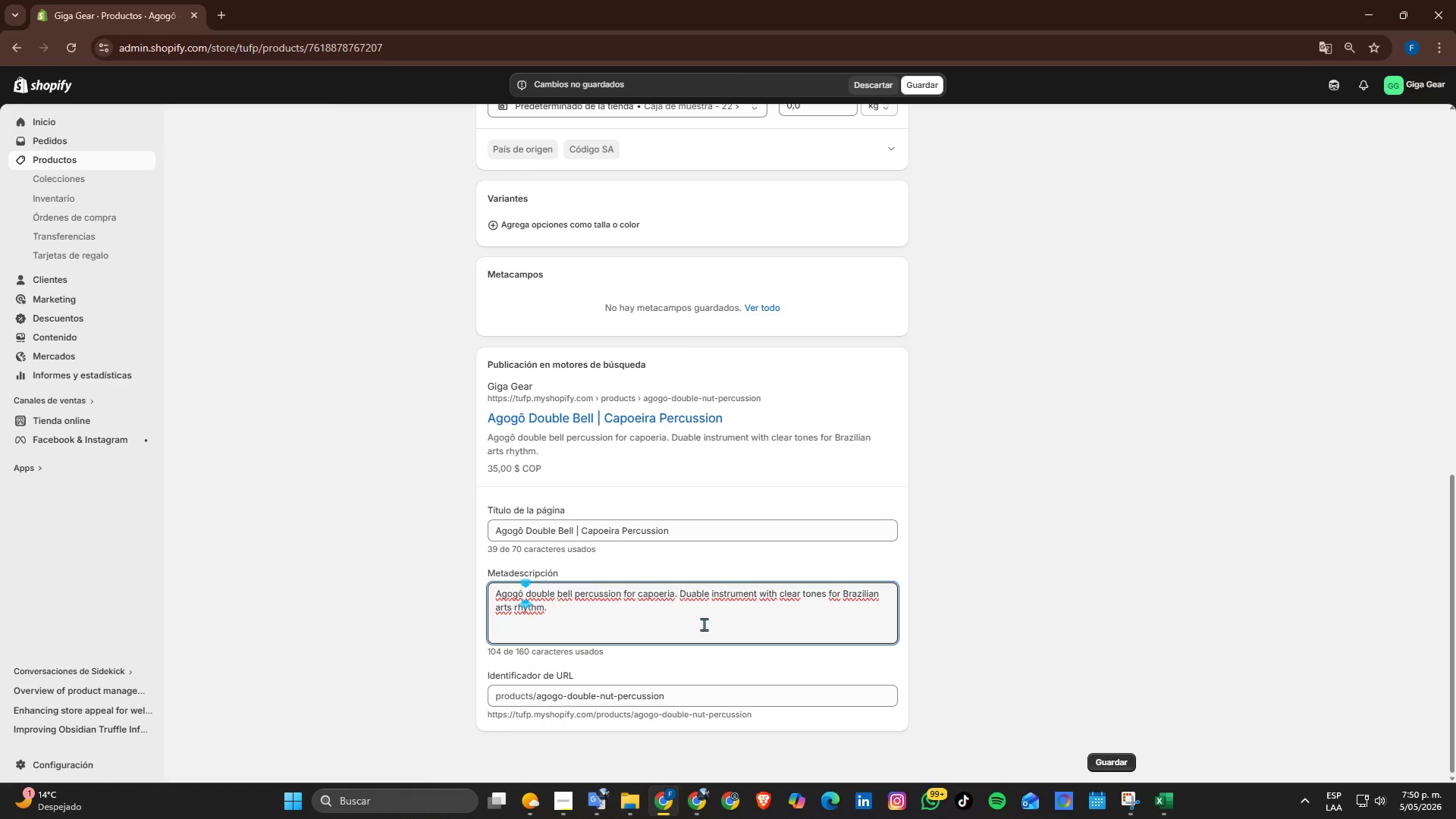 
scroll: coordinate [617, 576], scroll_direction: up, amount: 4.0
 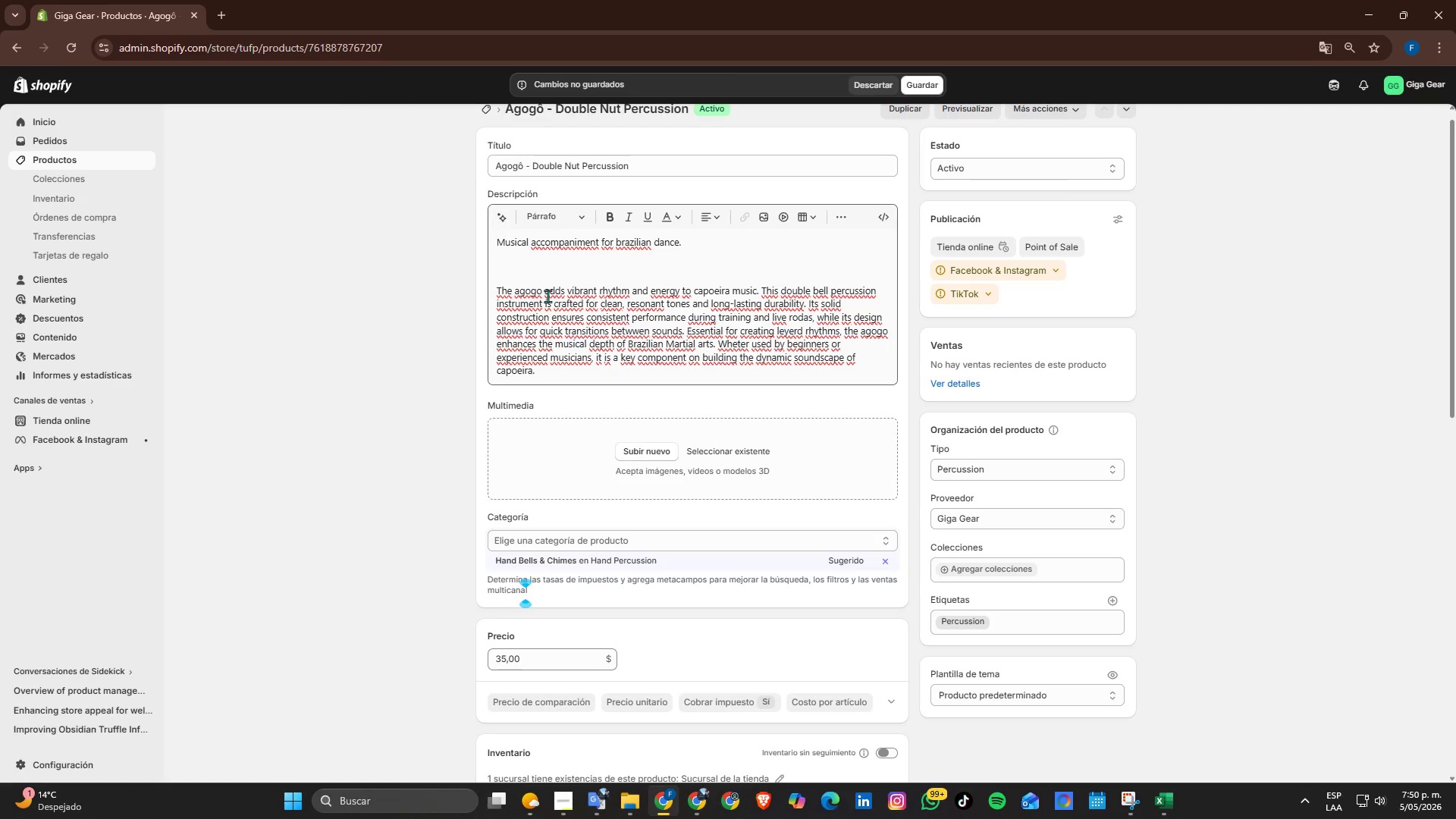 
left_click_drag(start_coordinate=[548, 292], to_coordinate=[517, 286])
 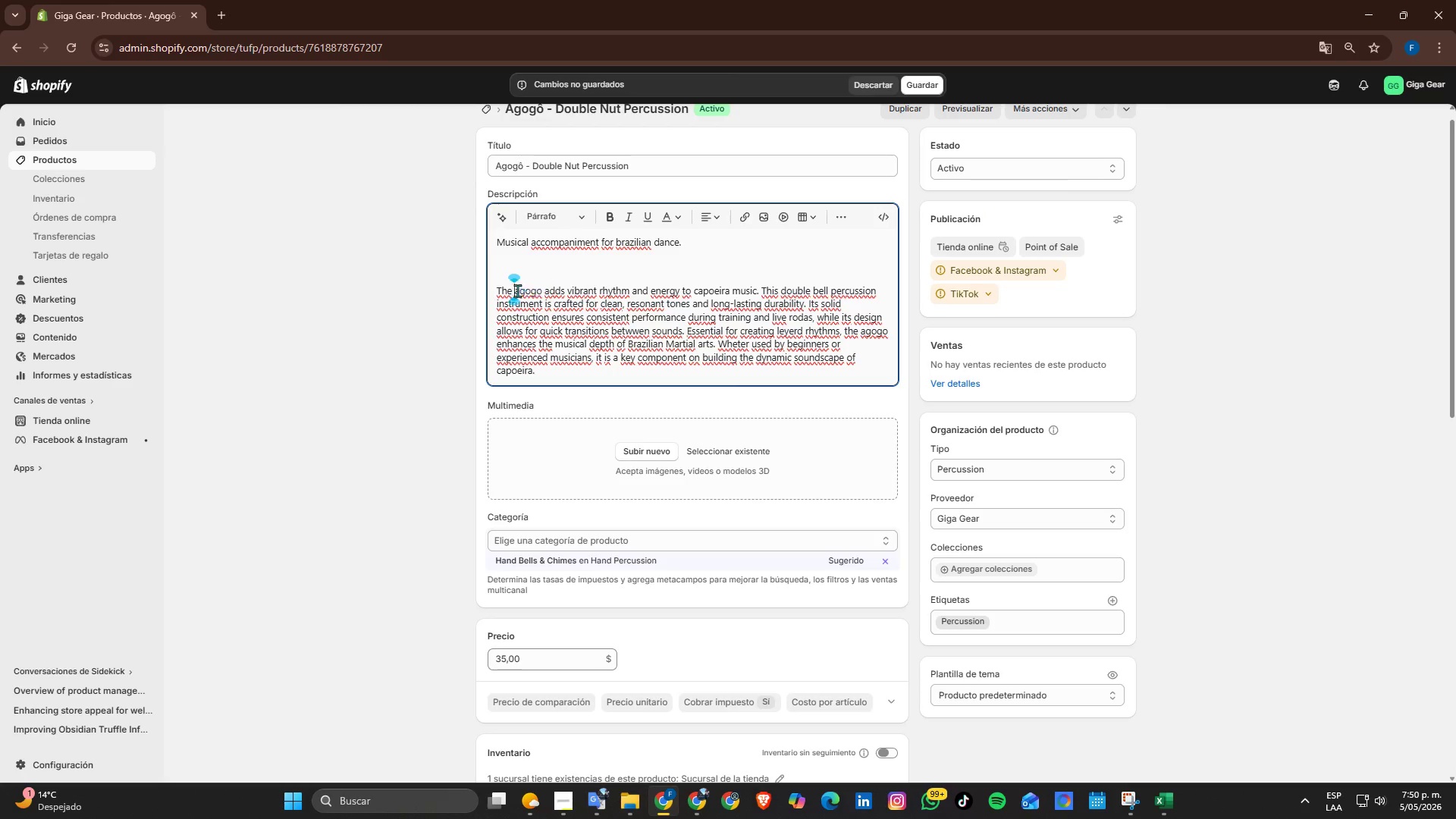 
left_click([516, 290])
 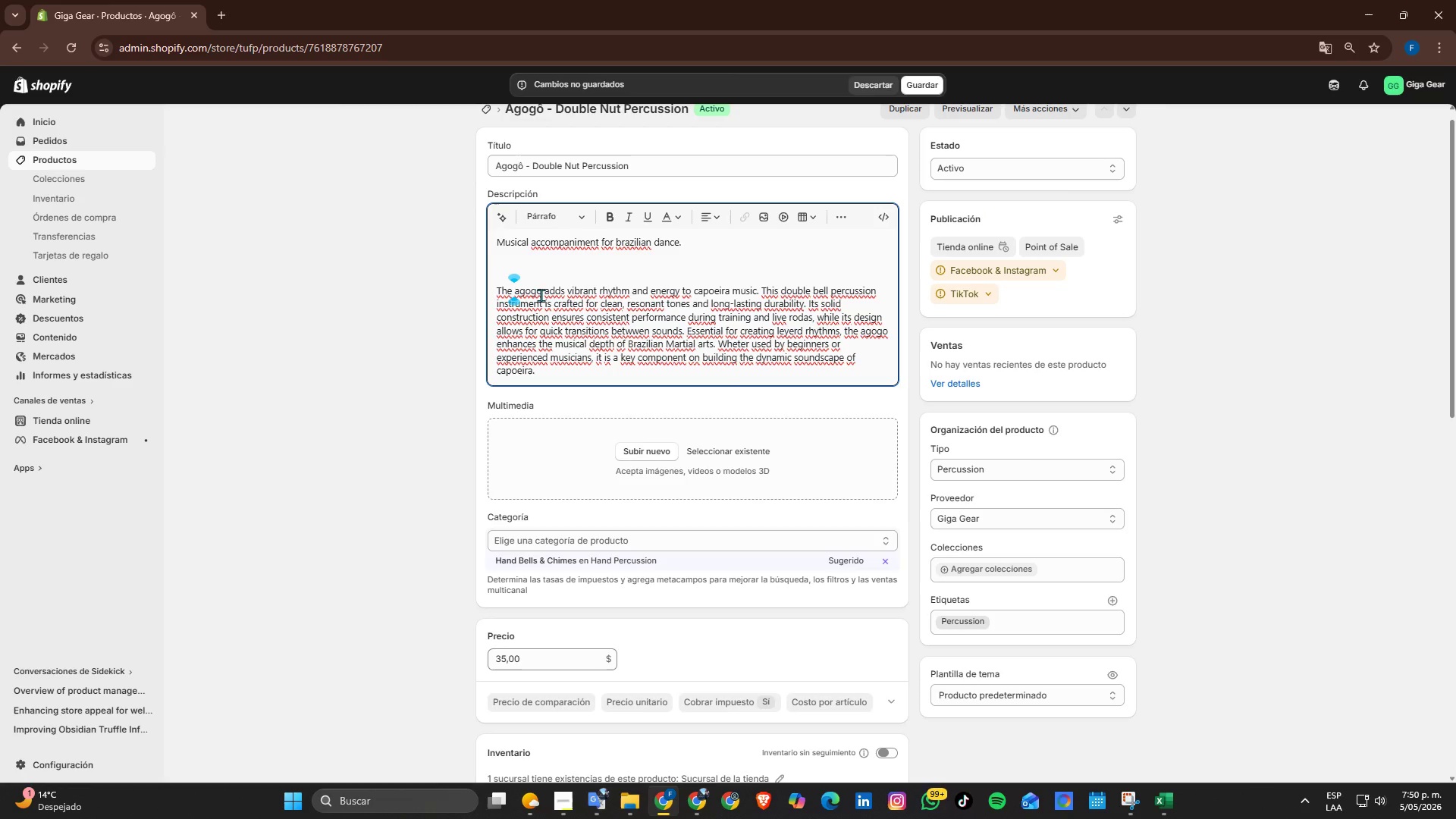 
left_click_drag(start_coordinate=[541, 295], to_coordinate=[518, 290])
 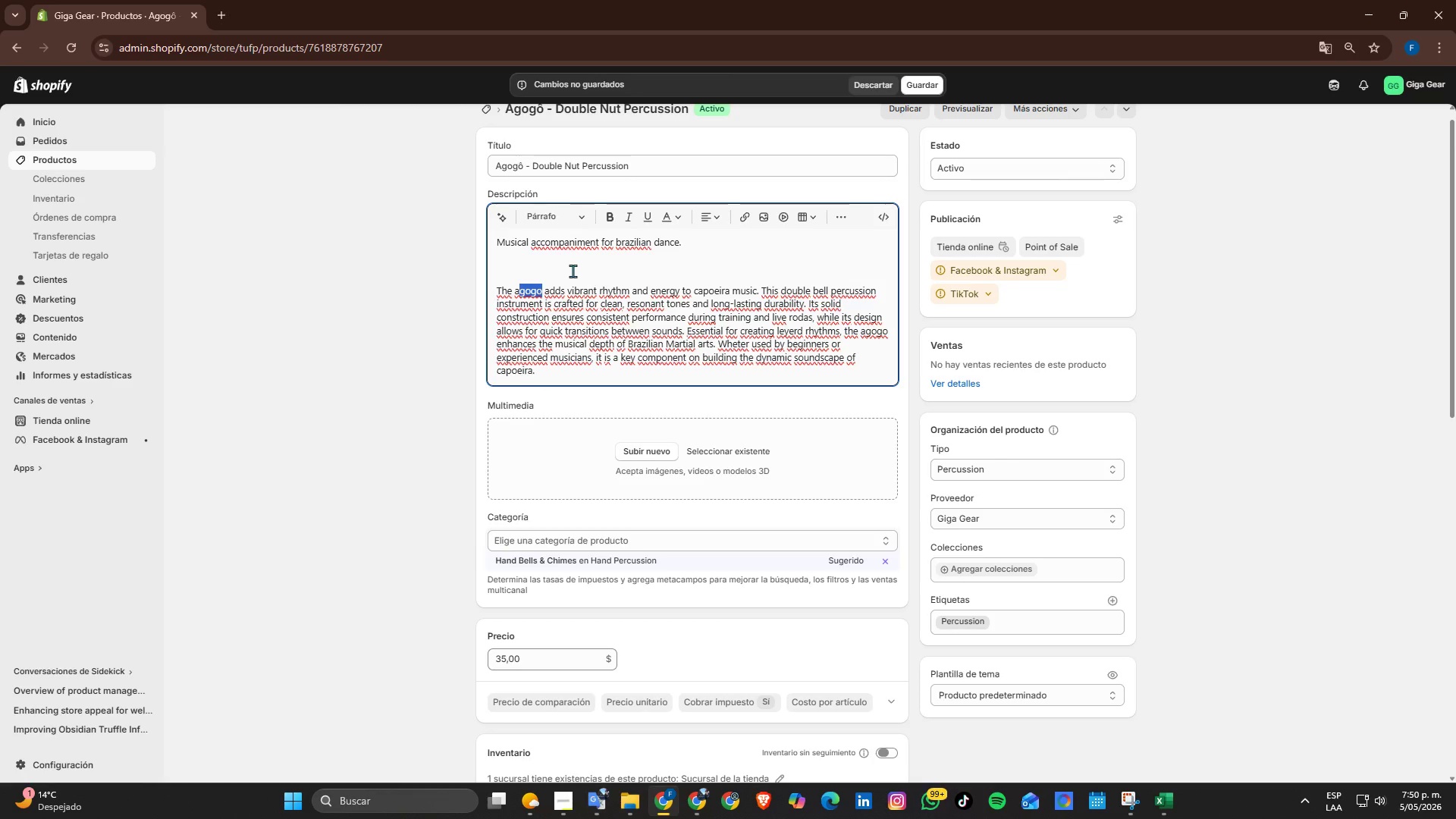 
key(ArrowRight)
 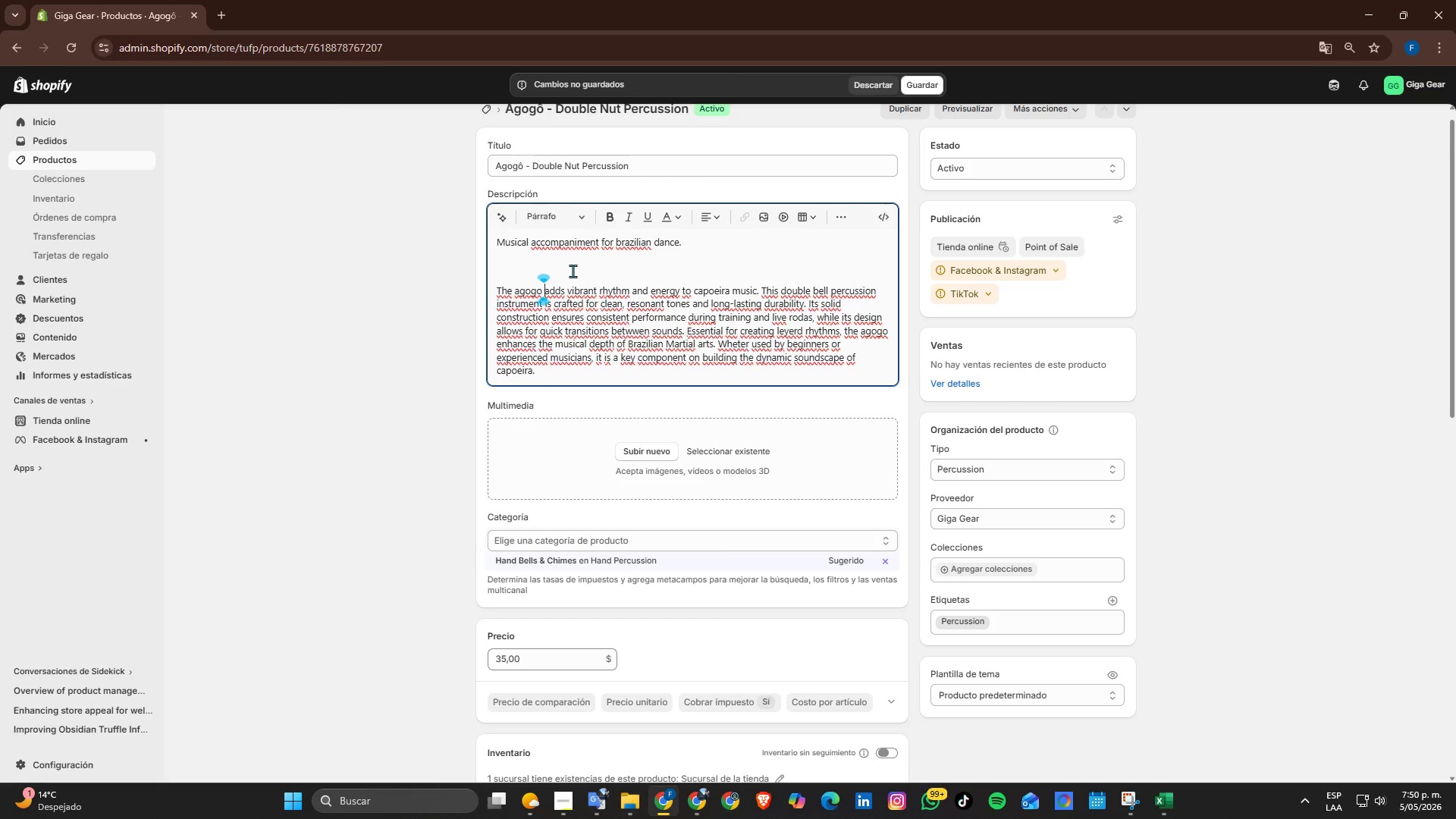 
key(ArrowRight)
 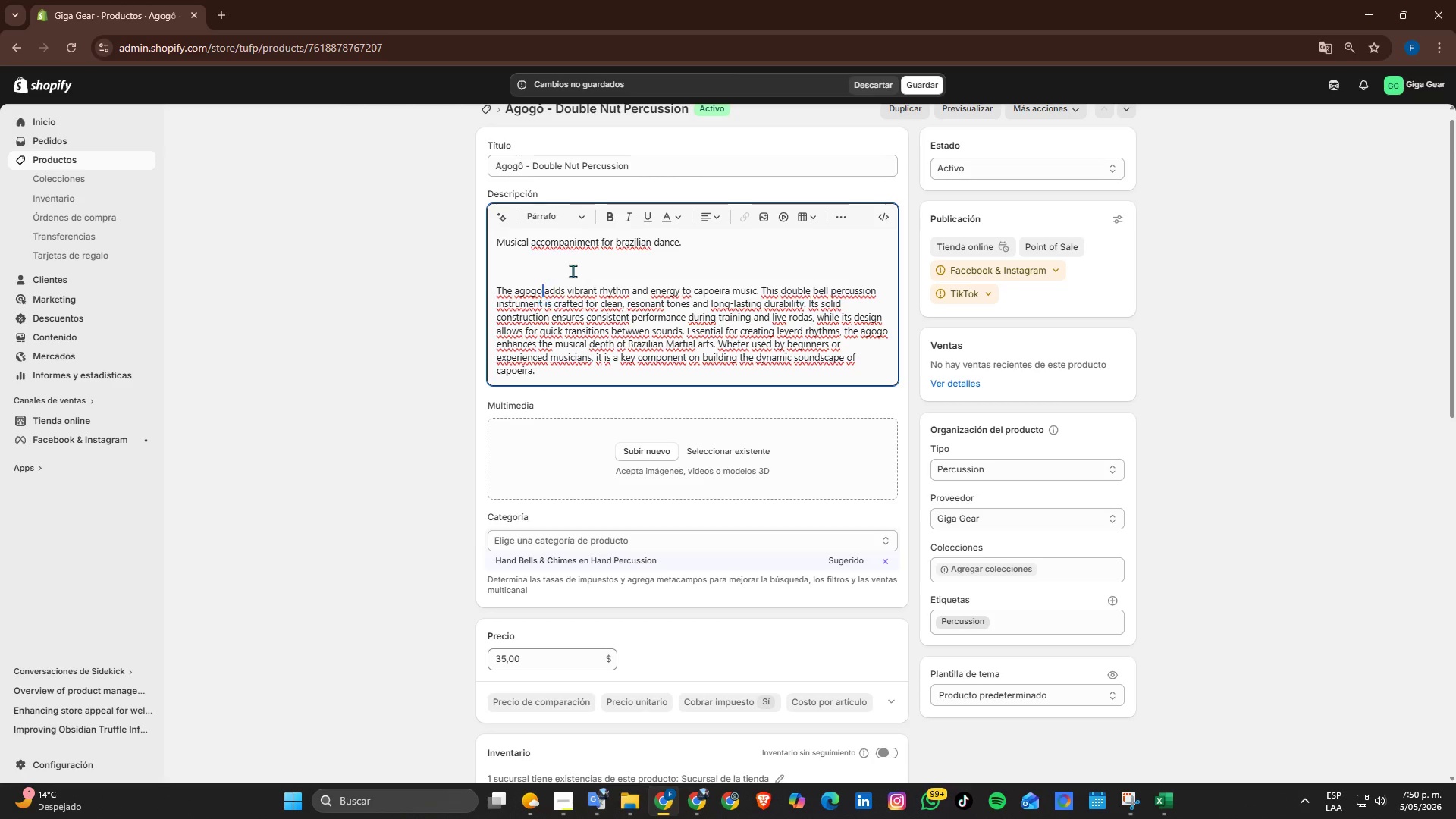 
hold_key(key=ArrowLeft, duration=0.36)
 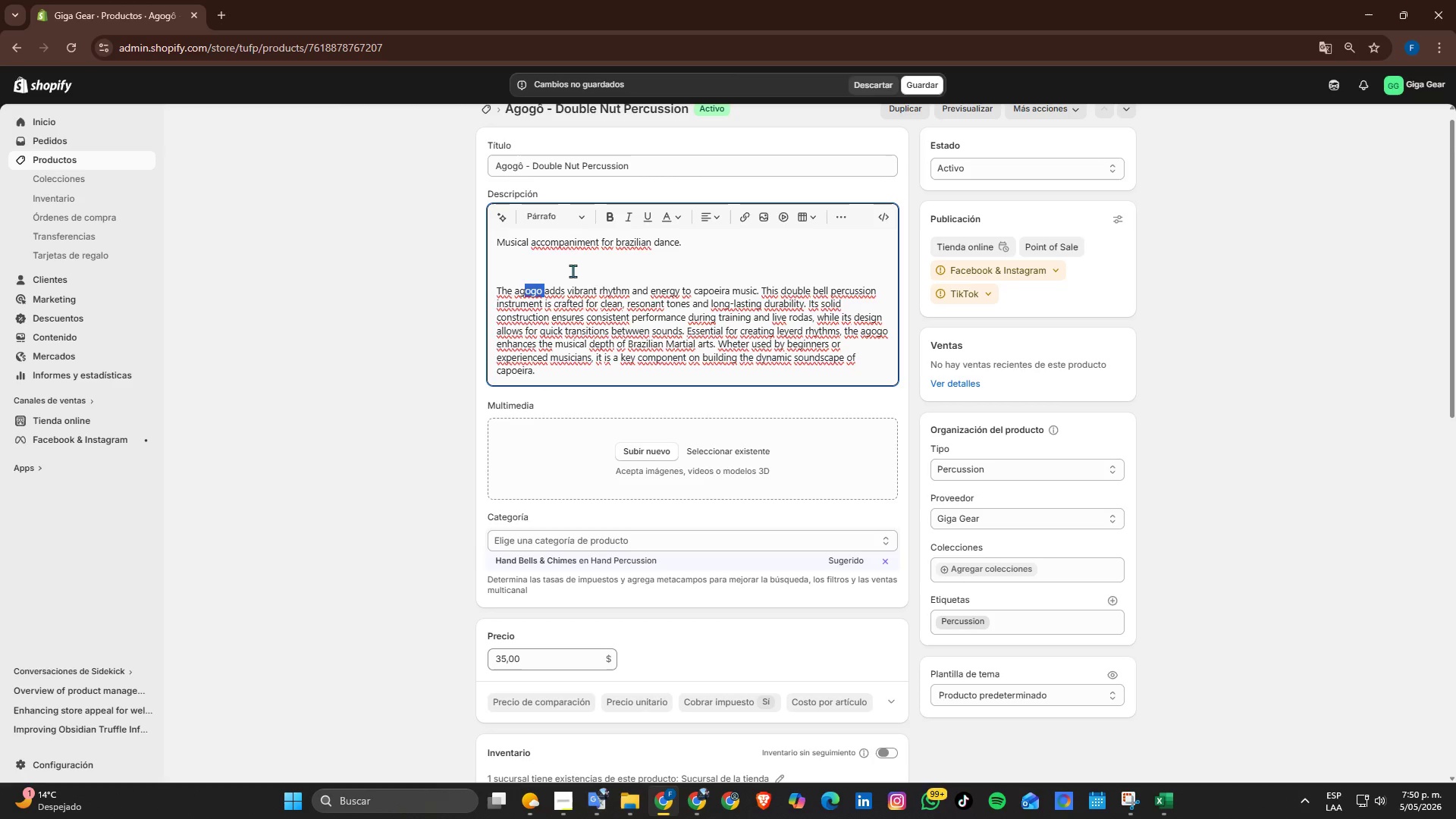 
key(Shift+ArrowLeft)
 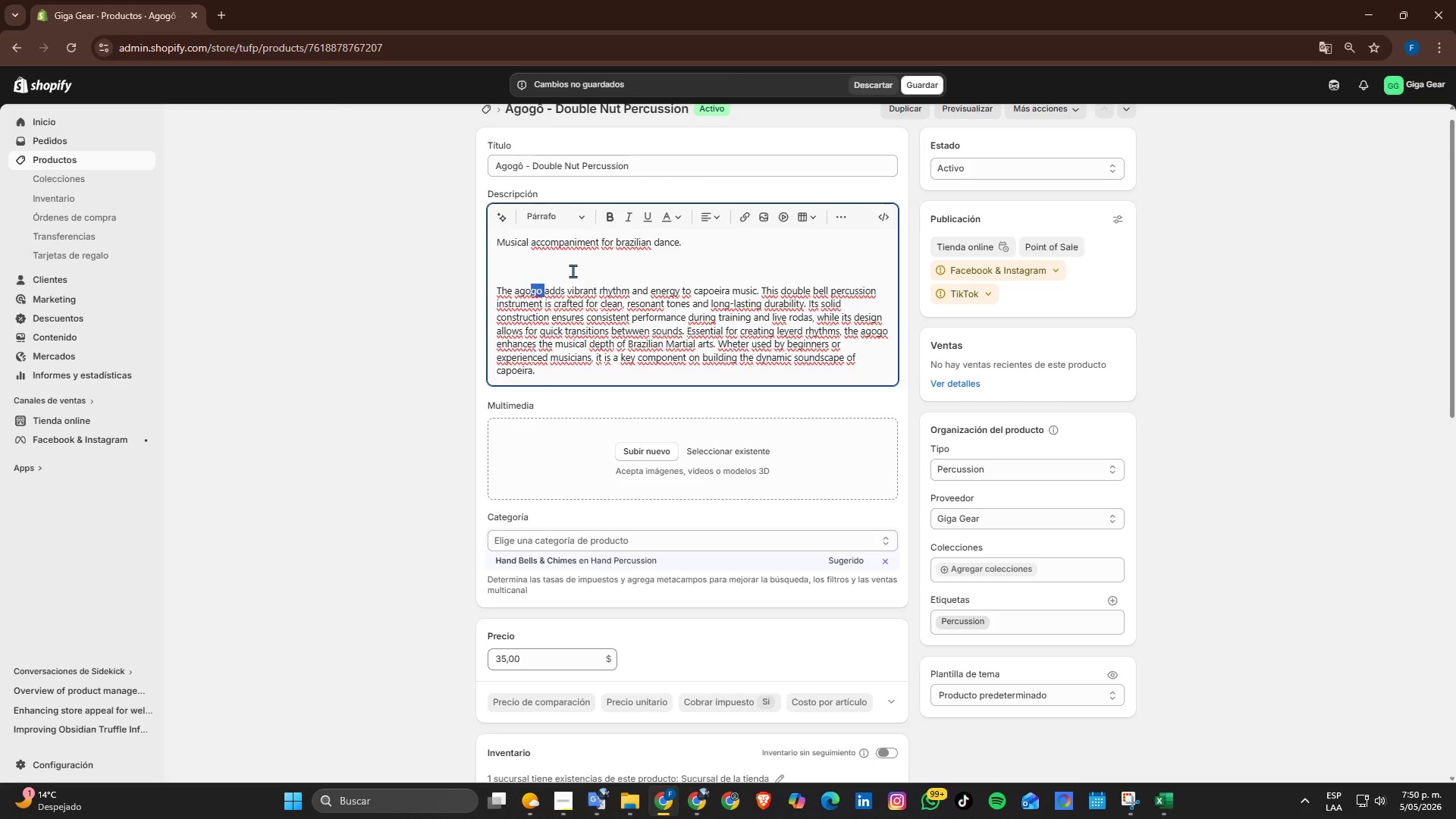 
key(Shift+ArrowLeft)
 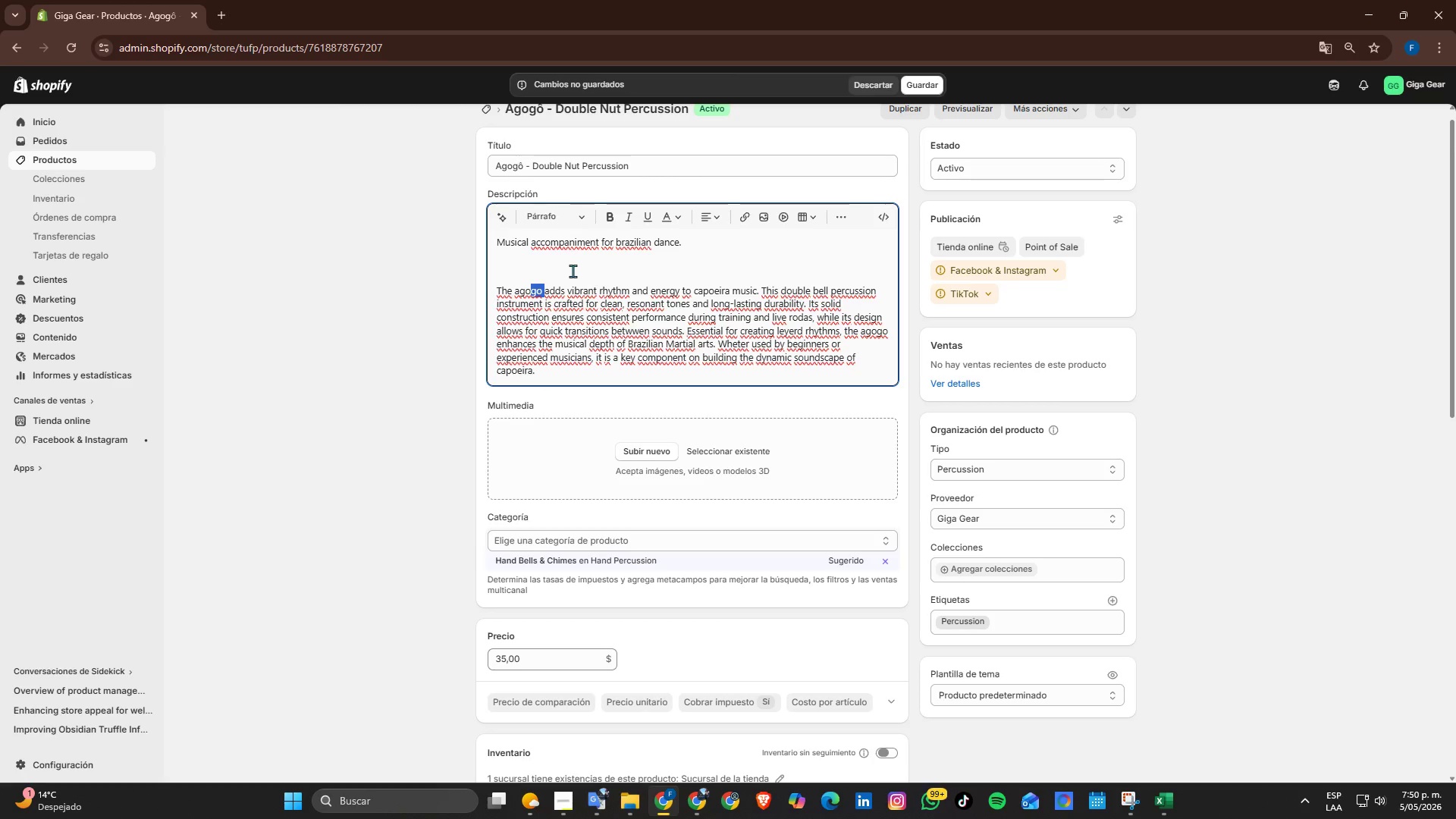 
key(Shift+ArrowLeft)
 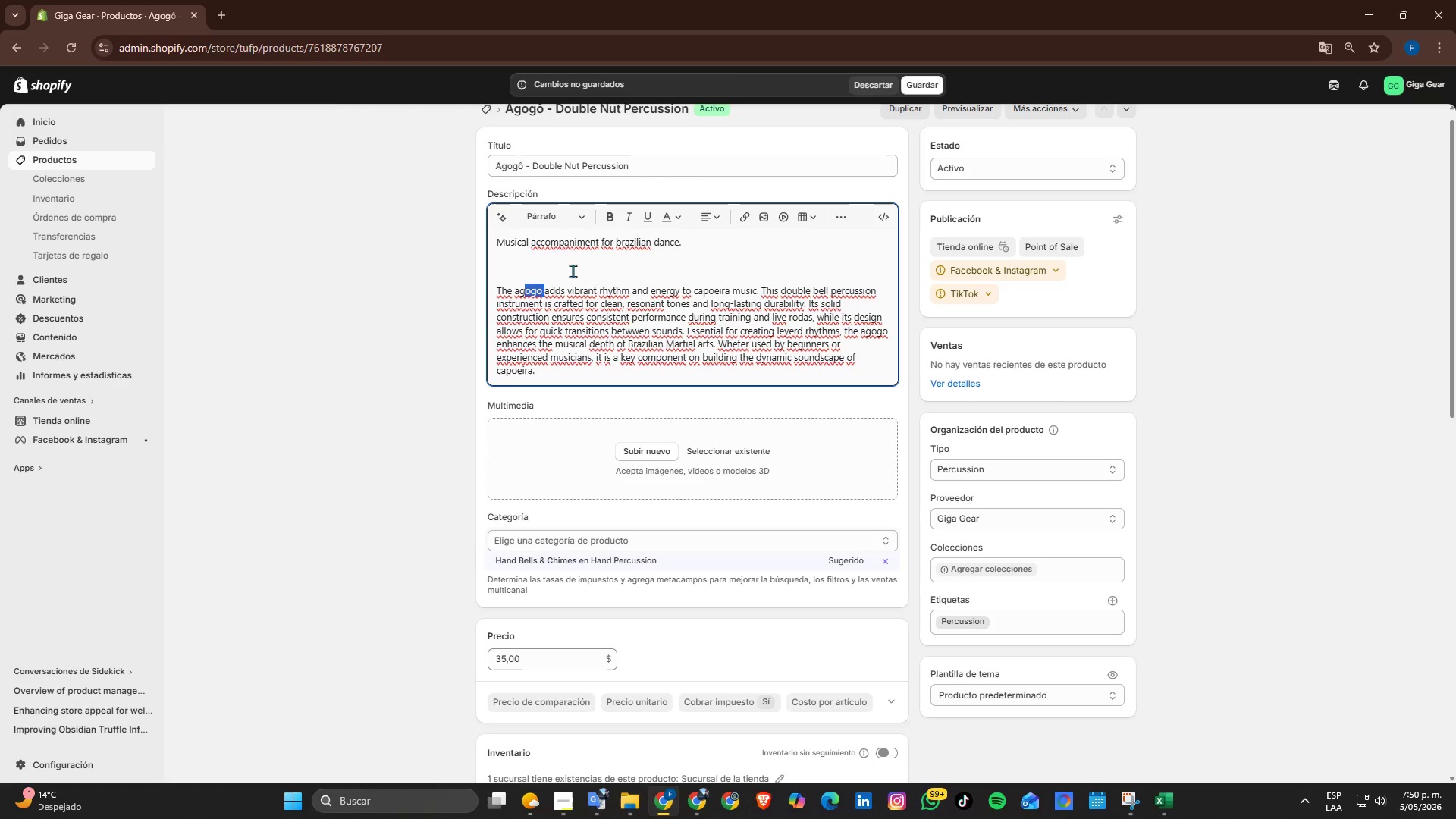 
key(Shift+ArrowLeft)
 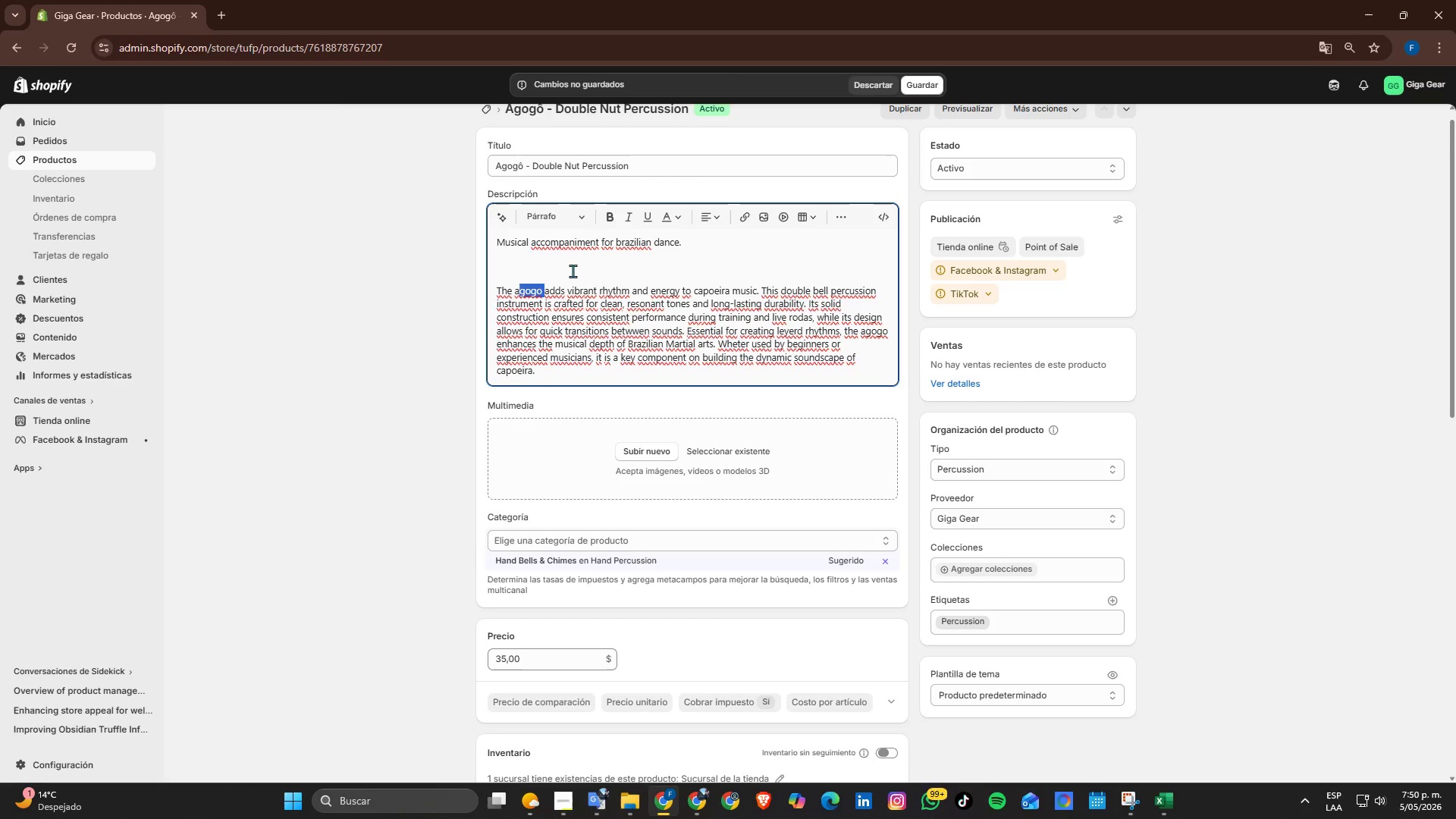 
key(Shift+ArrowLeft)
 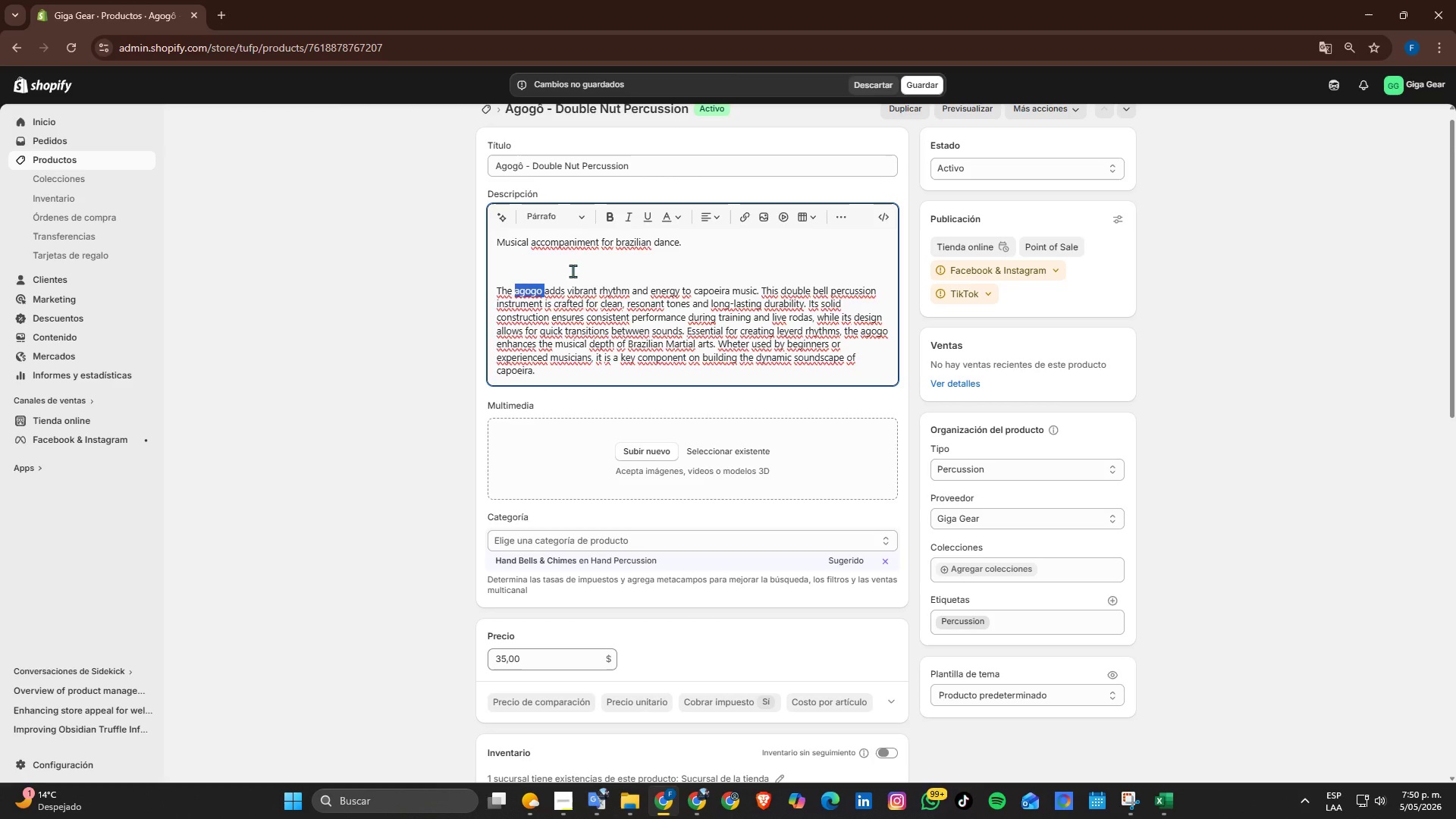 
key(Control+V)
 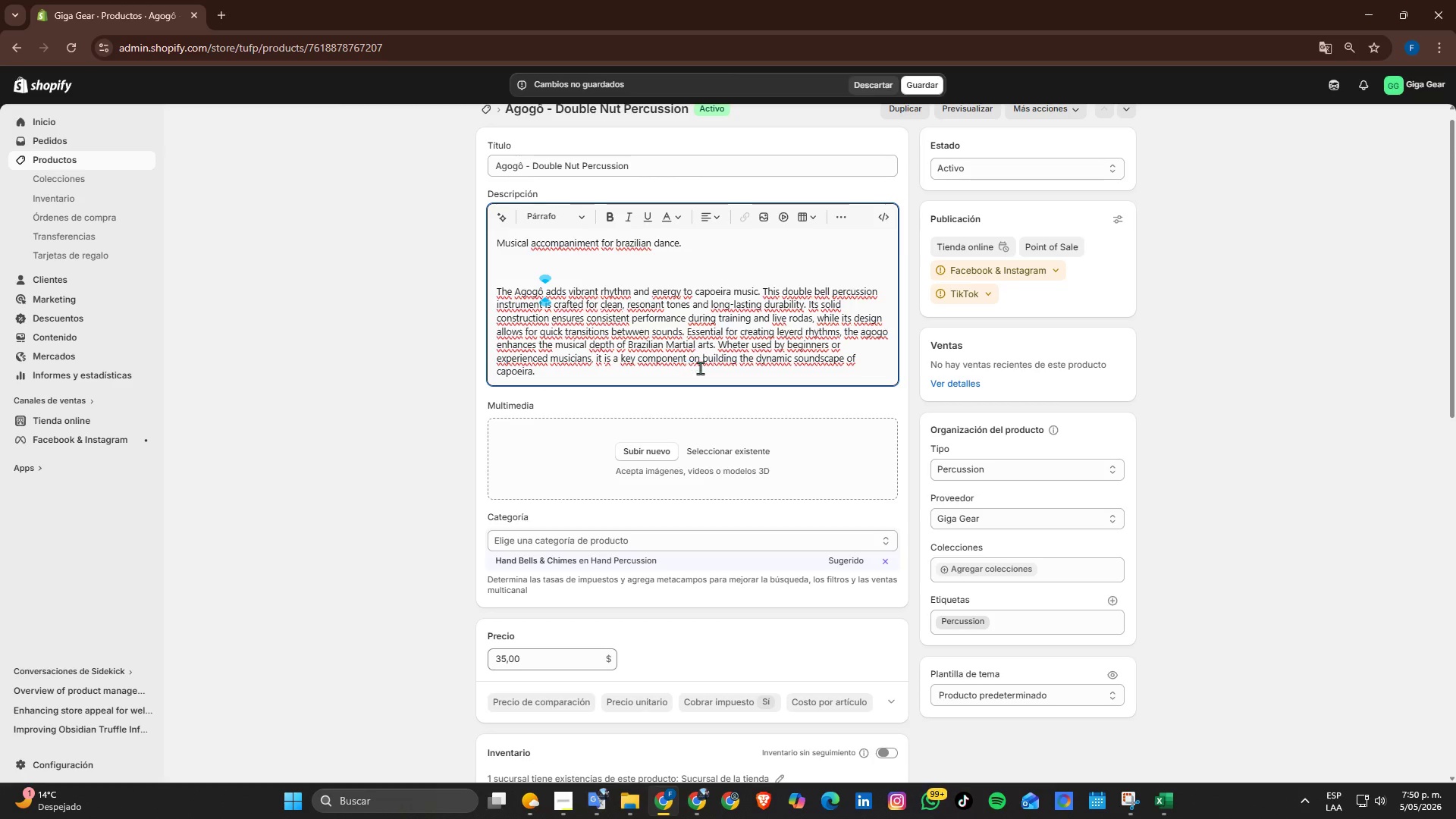 
left_click_drag(start_coordinate=[886, 332], to_coordinate=[858, 328])
 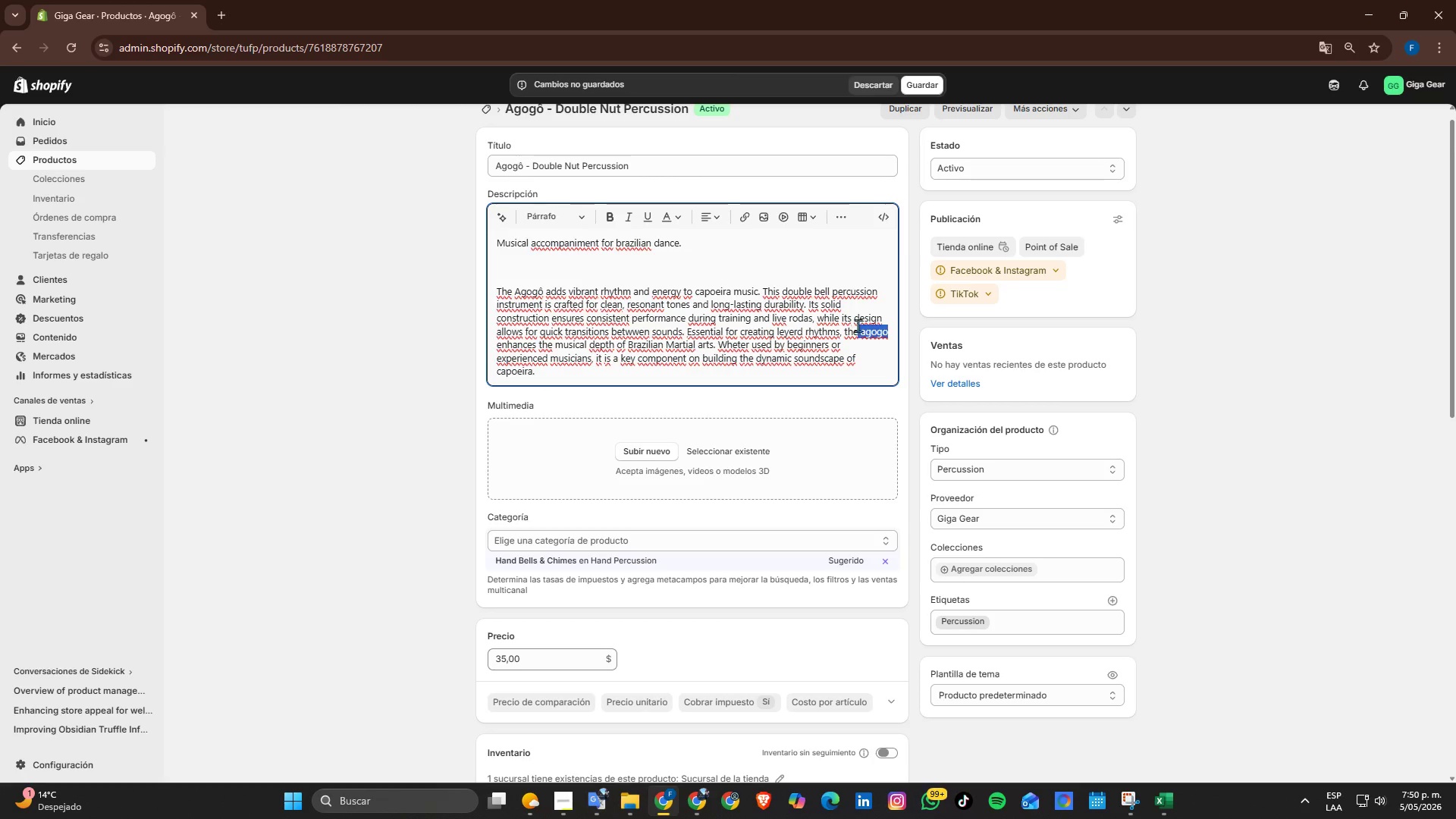 
key(Control+ControlLeft)
 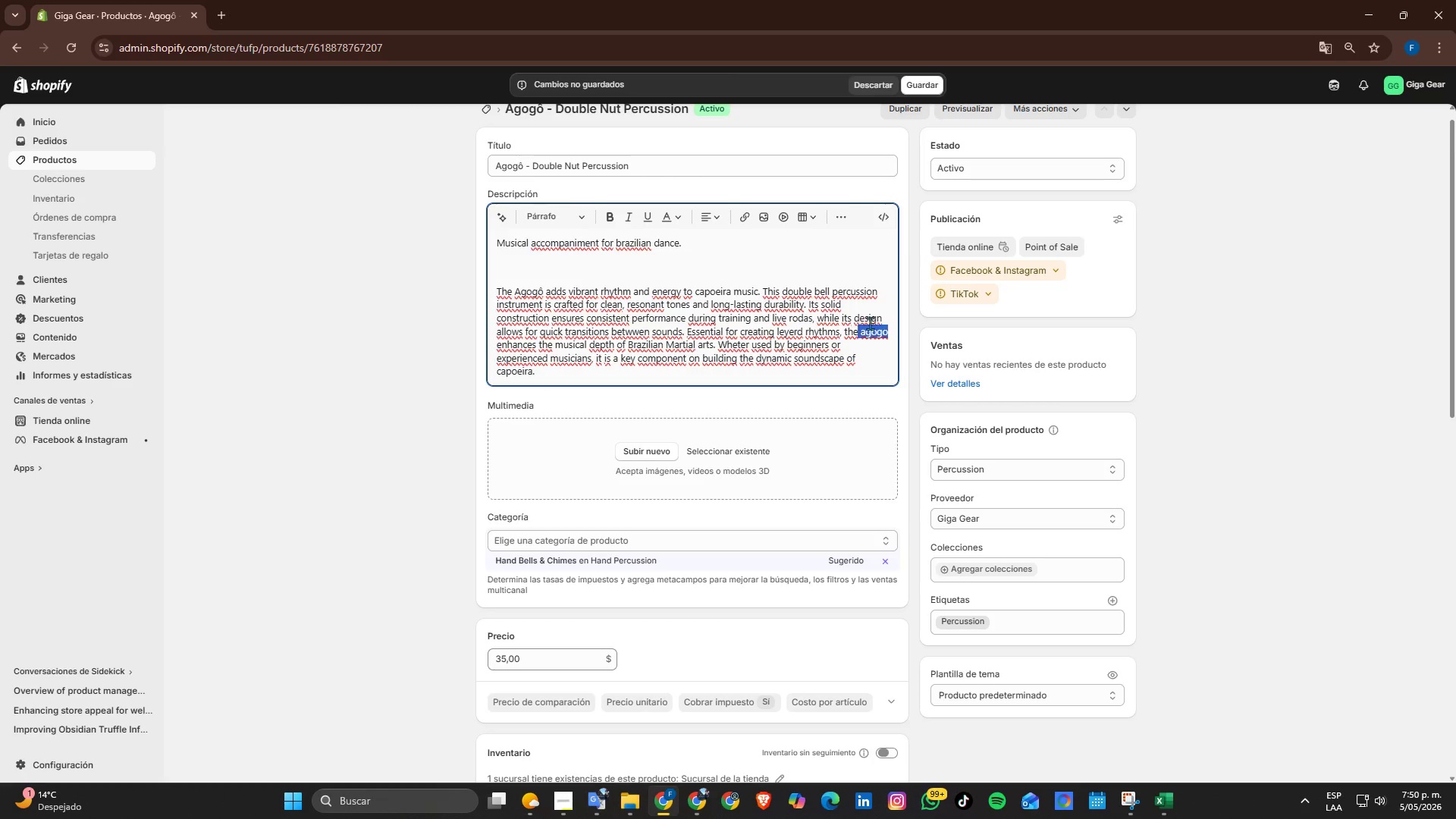 
key(Control+V)
 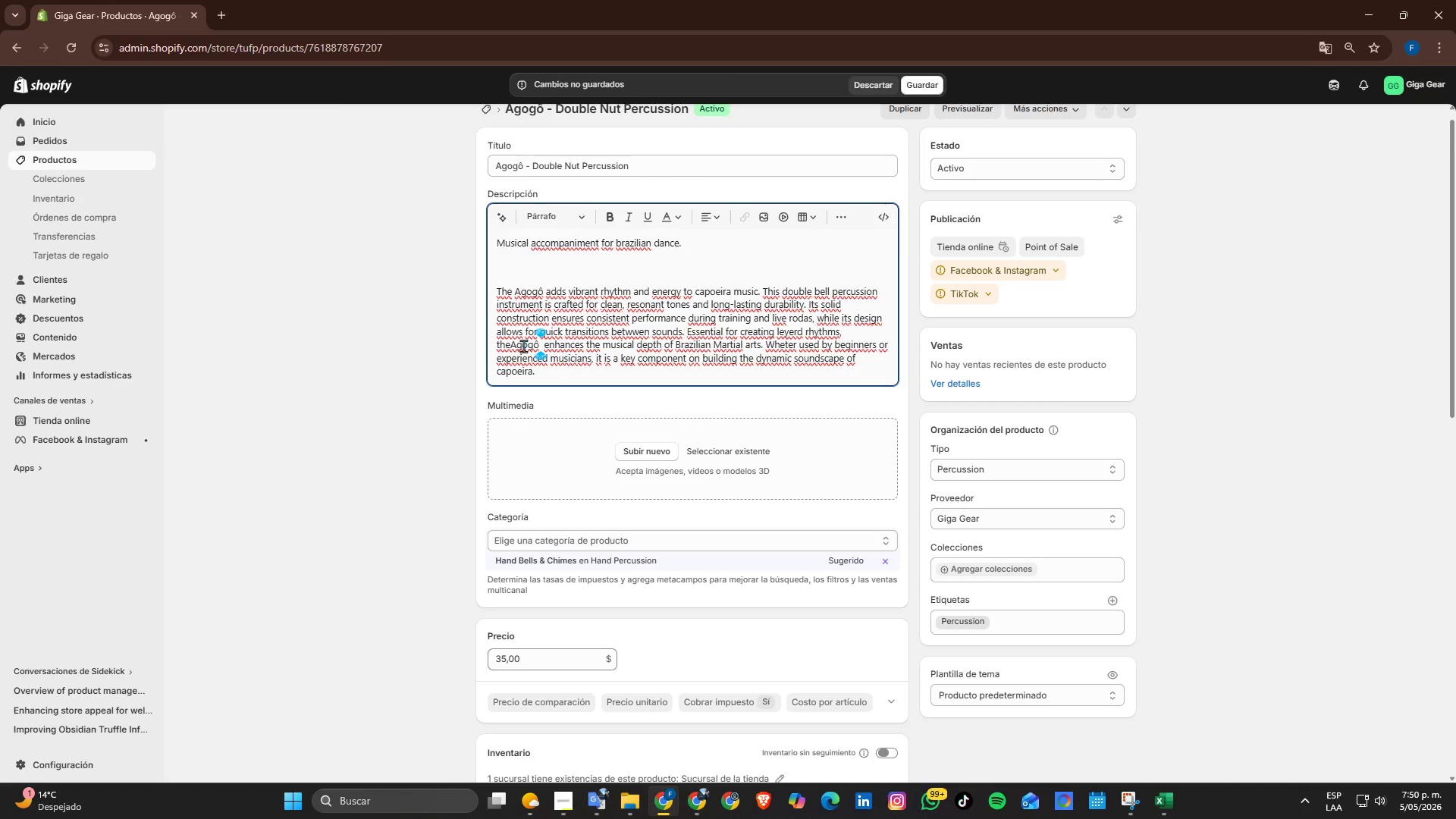 
left_click([514, 341])
 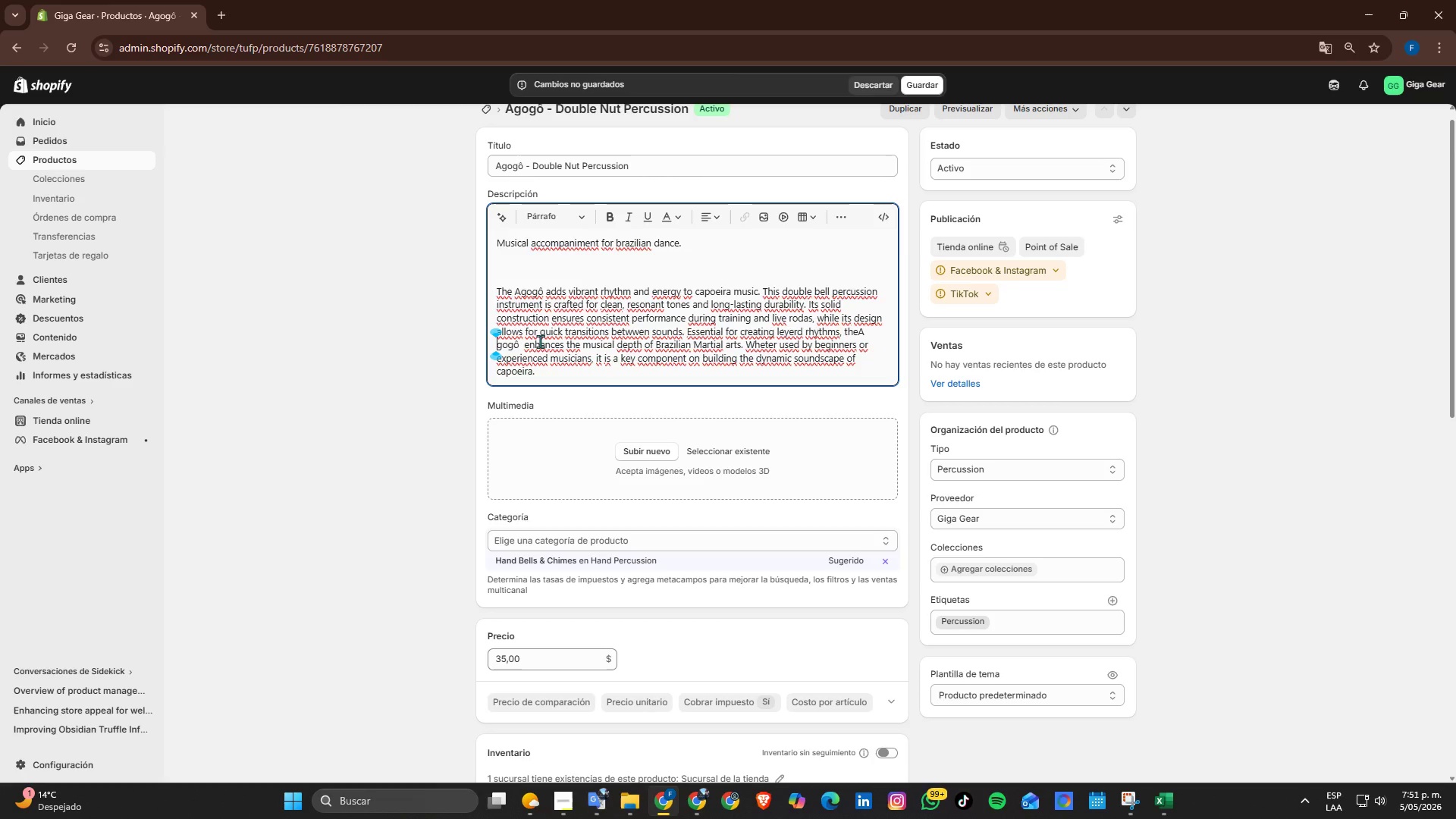 
key(Space)
 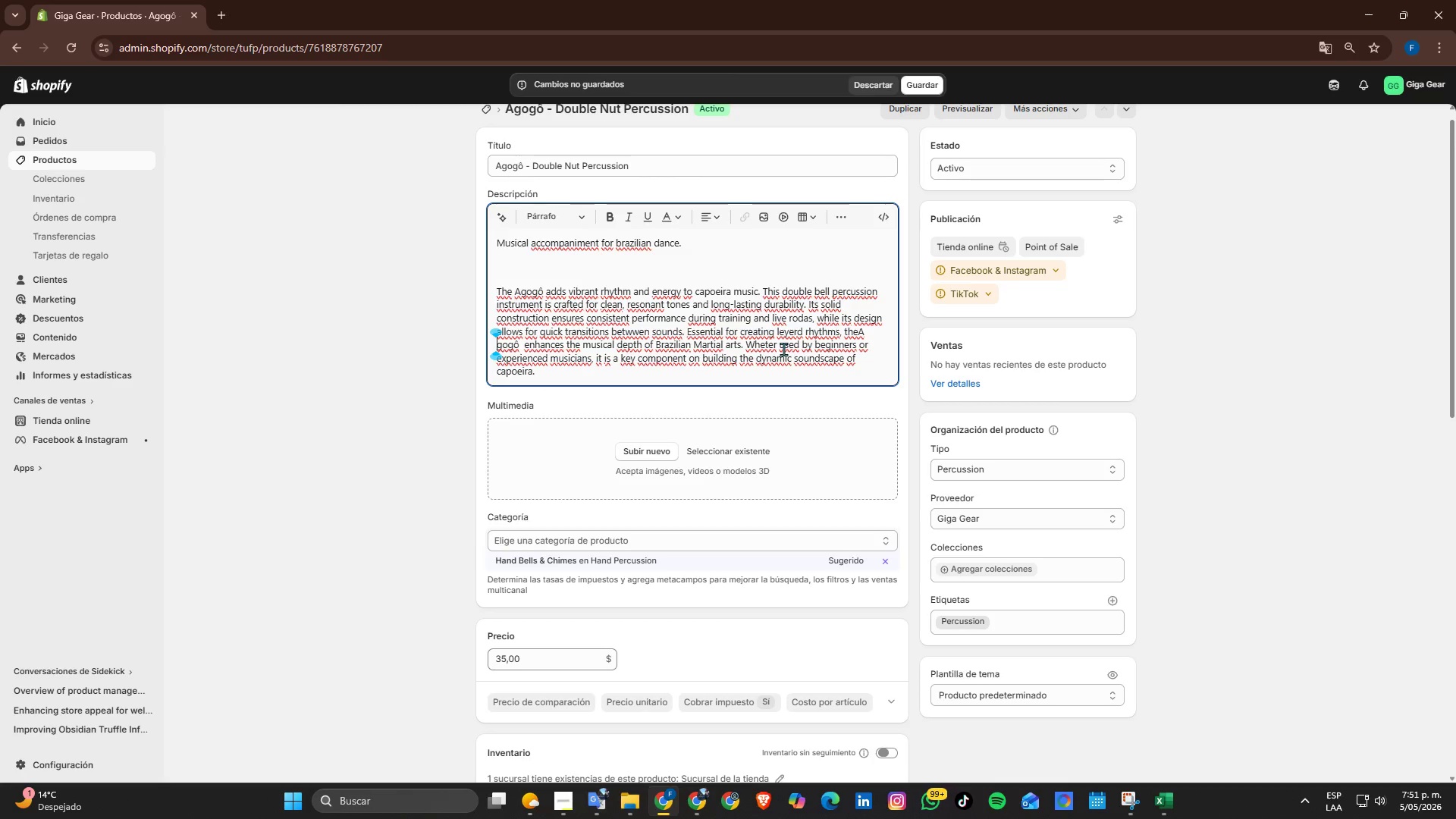 
key(Backspace)
 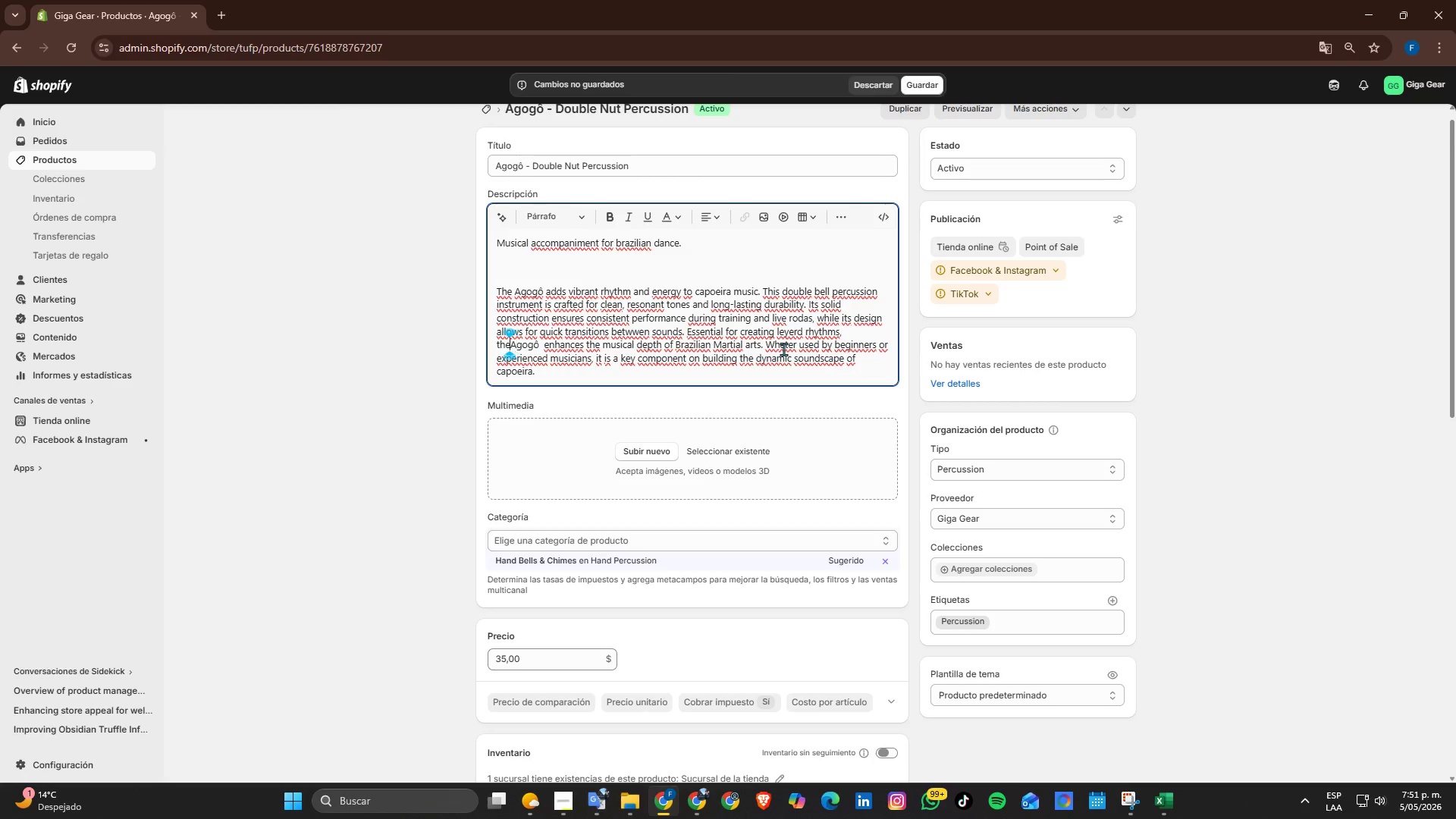 
key(ArrowLeft)
 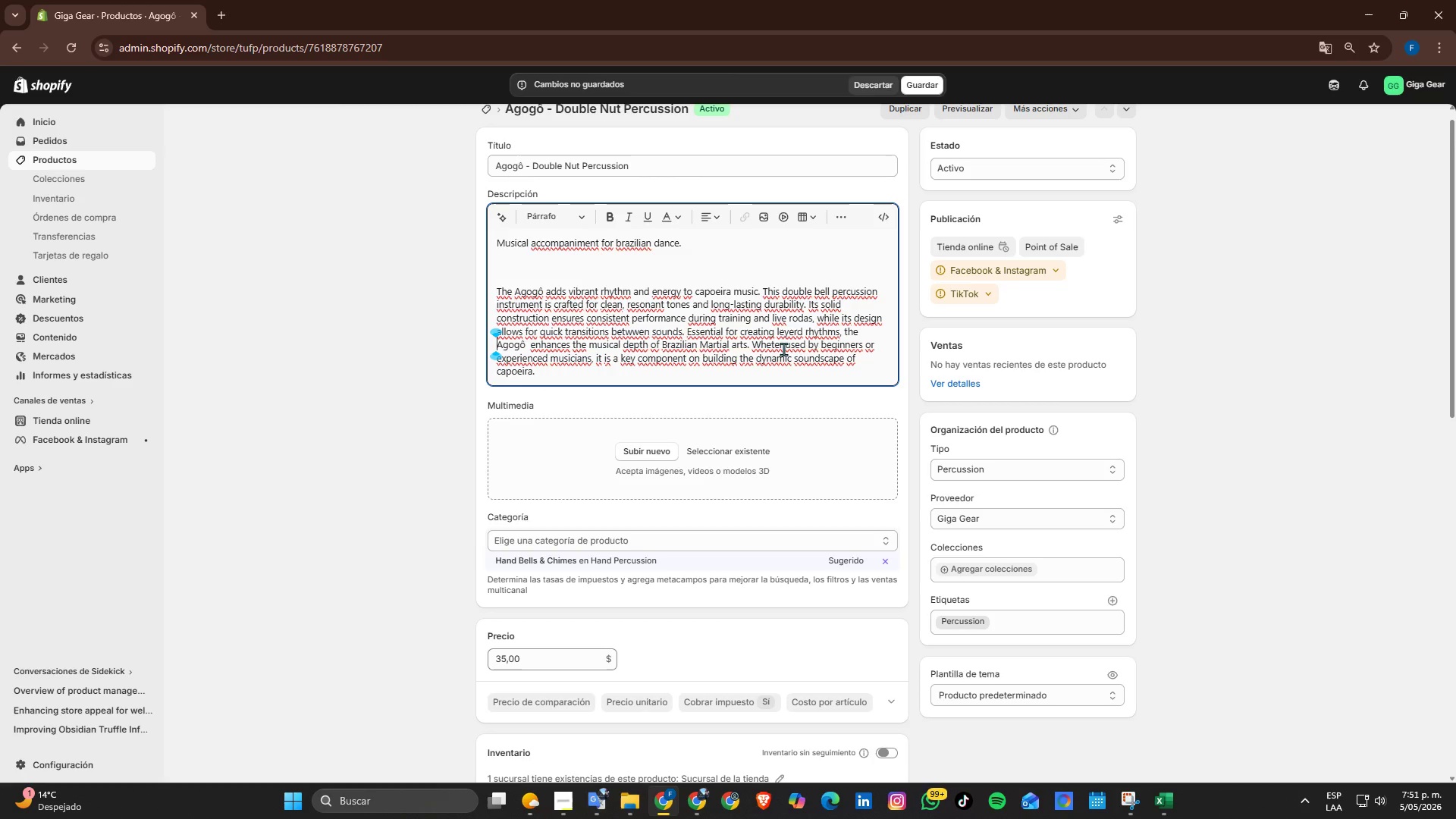 
key(Space)
 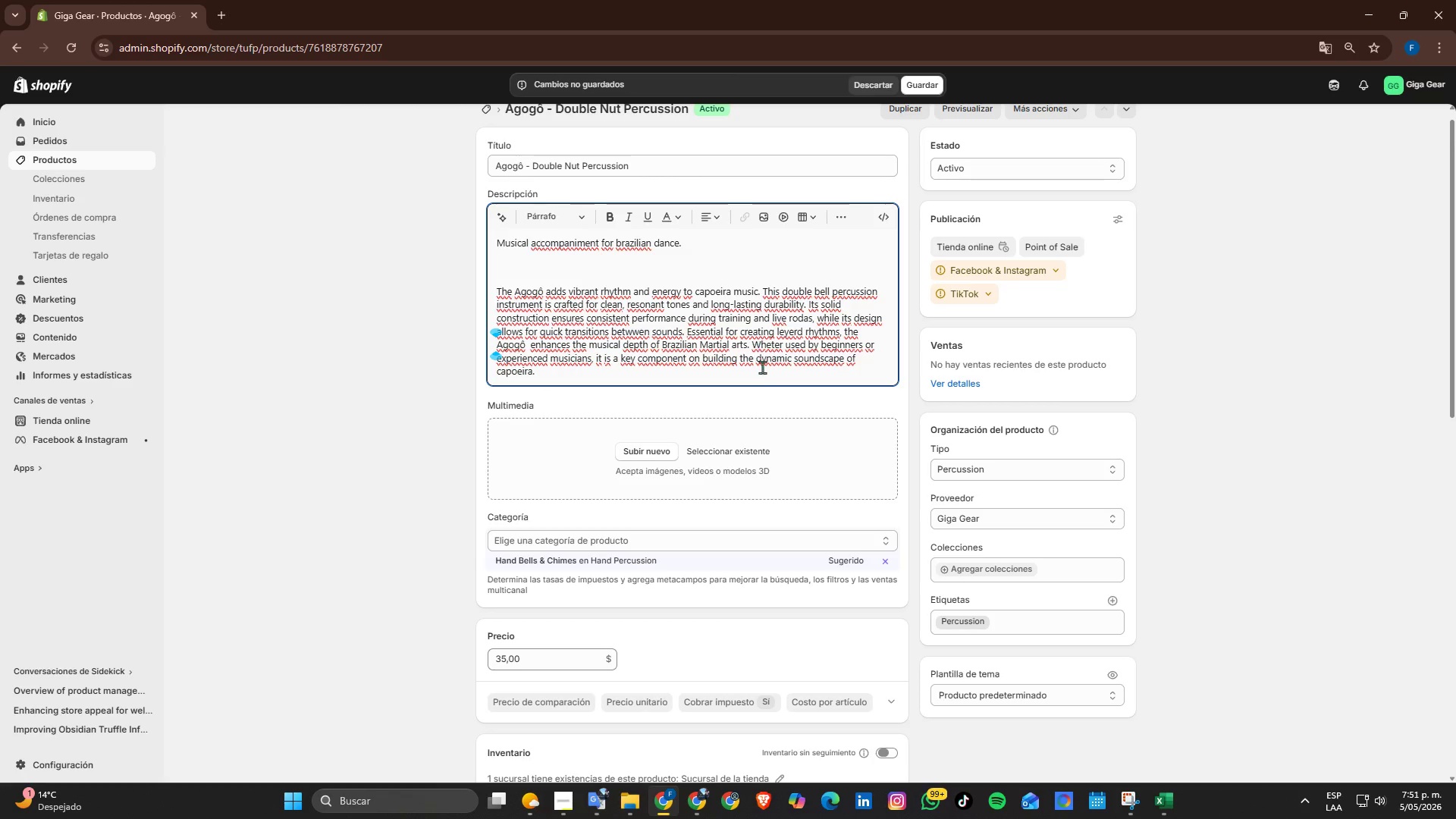 
left_click([763, 375])
 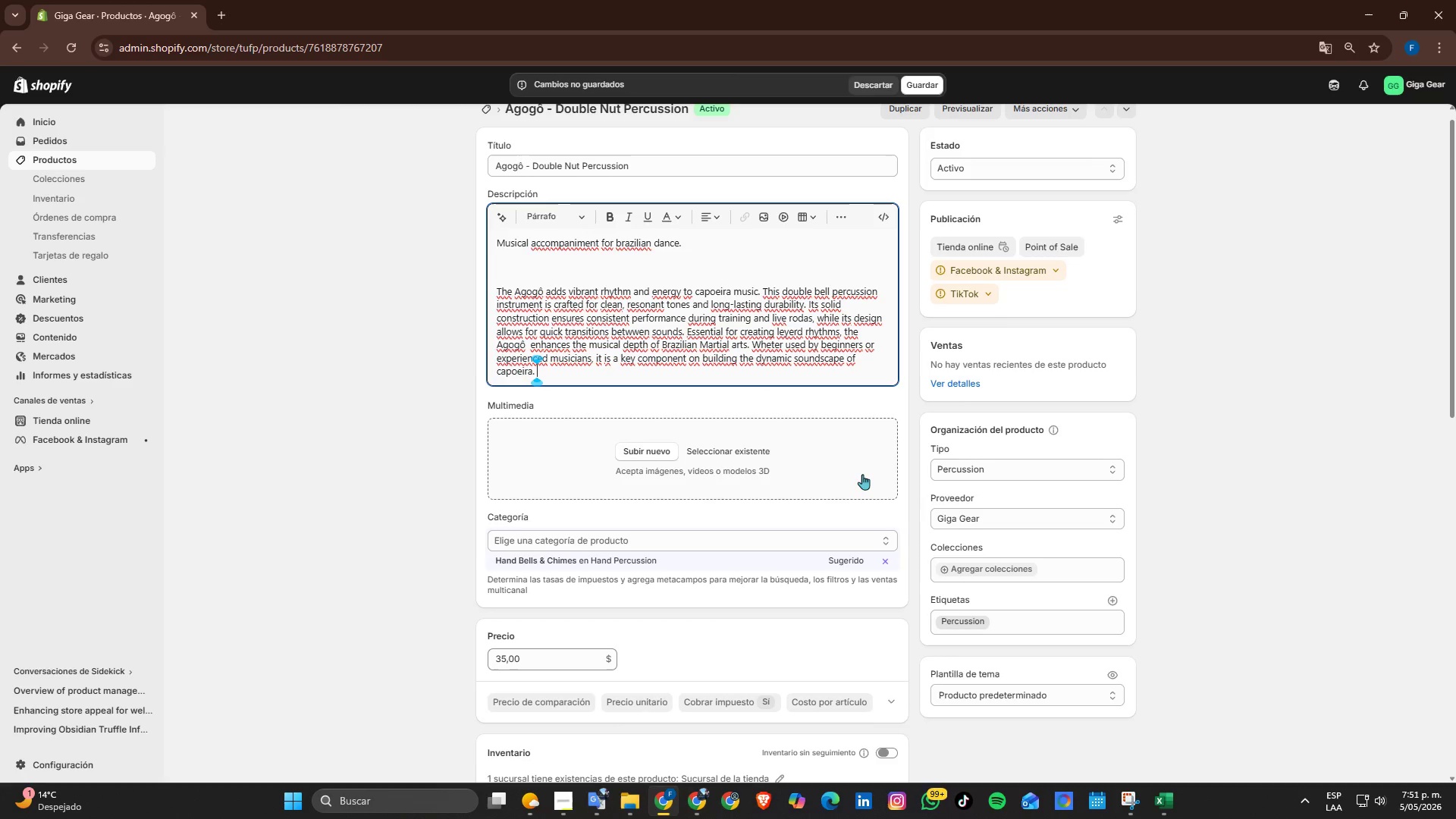 
scroll: coordinate [845, 479], scroll_direction: down, amount: 1.0
 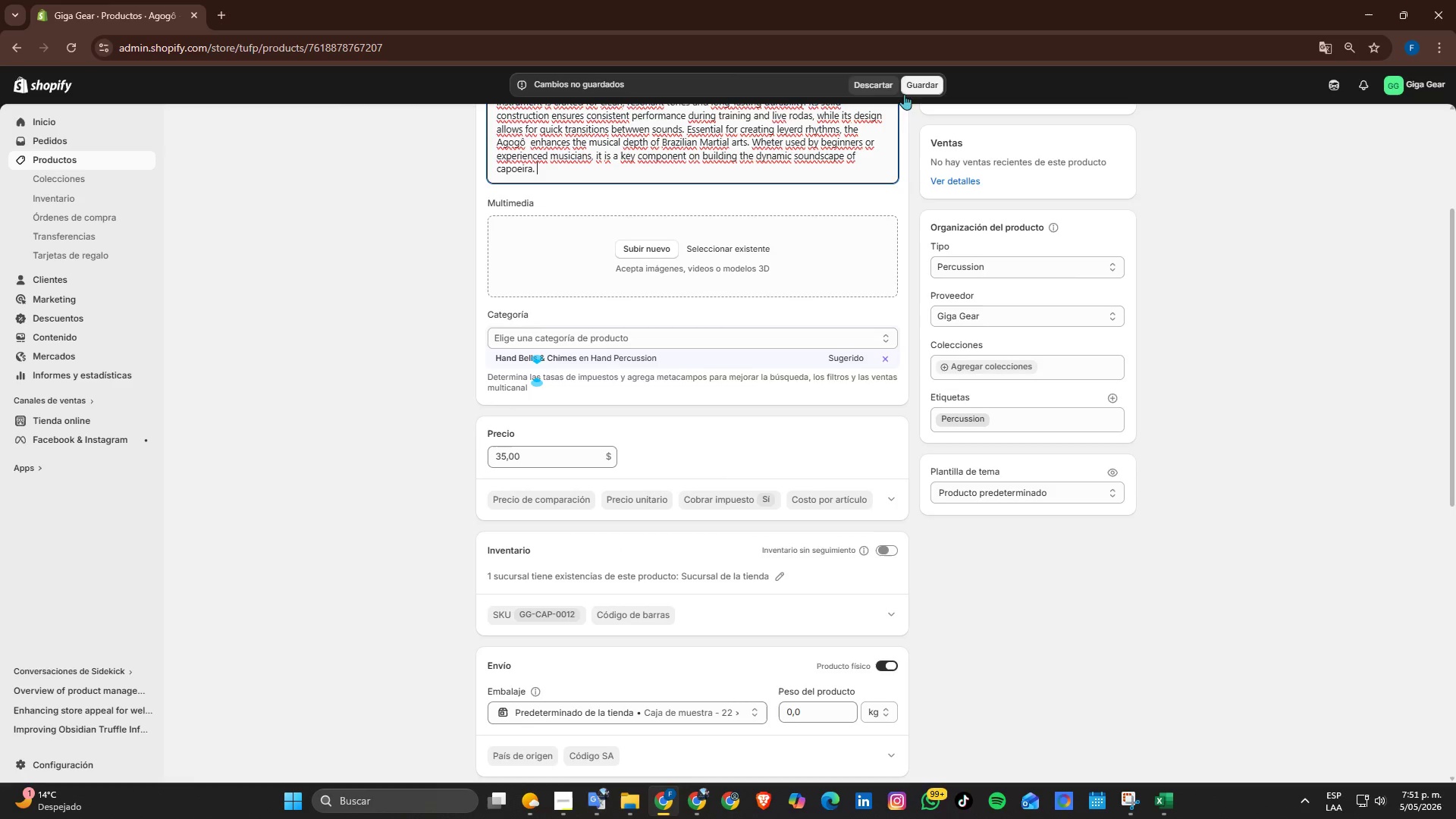 
left_click([905, 85])
 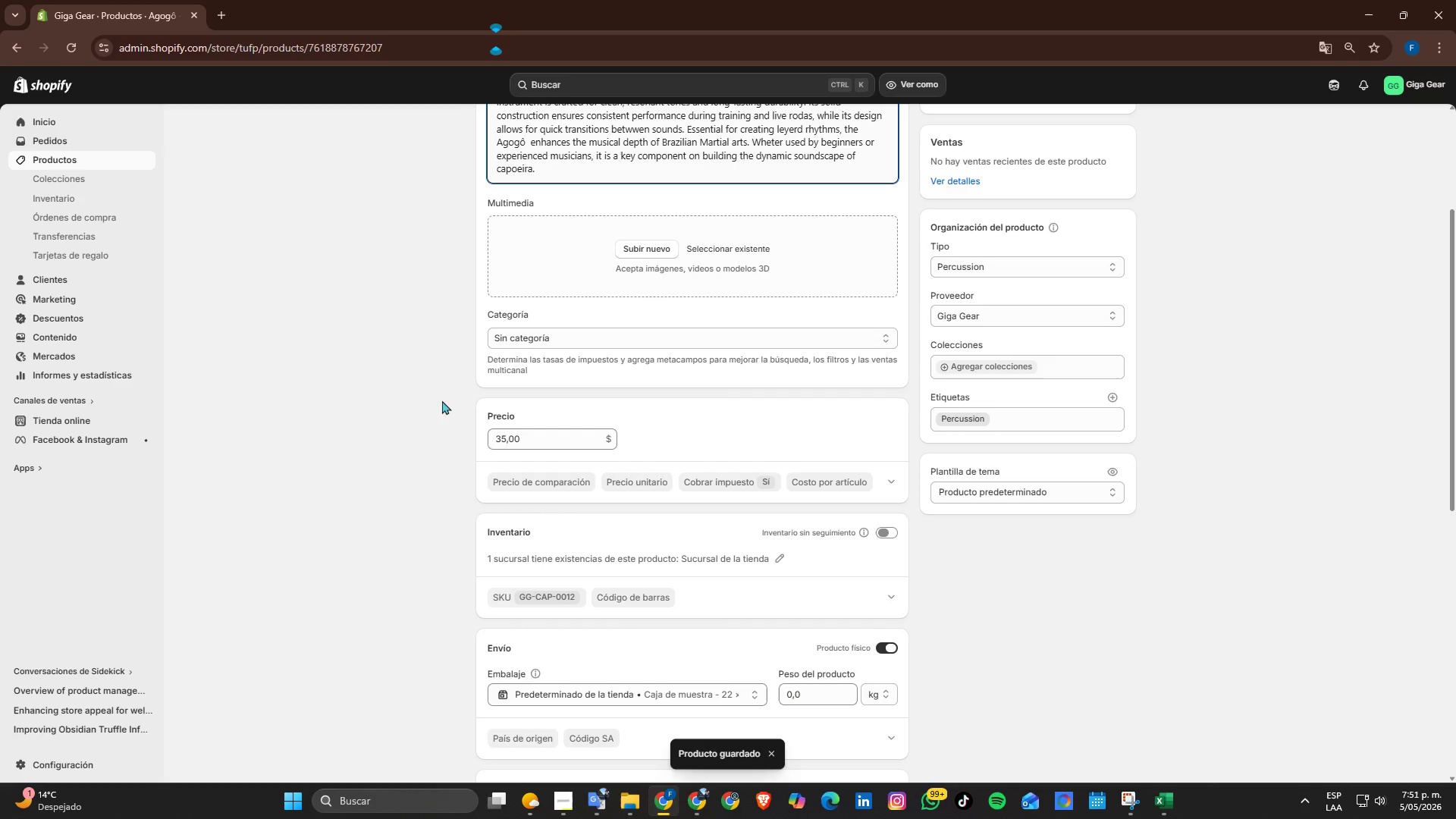 
wait(6.89)
 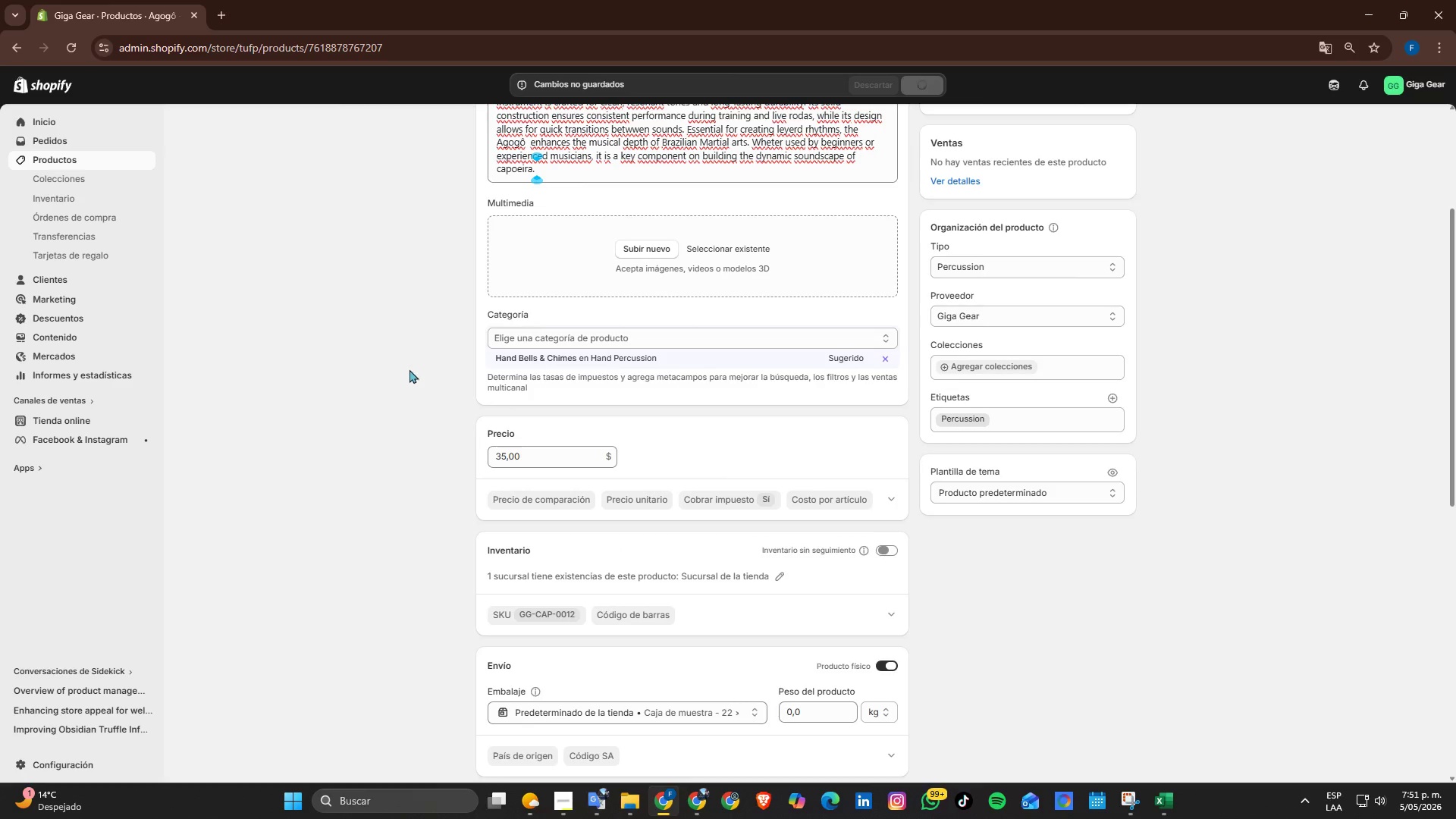 
scroll: coordinate [460, 400], scroll_direction: down, amount: 5.0
 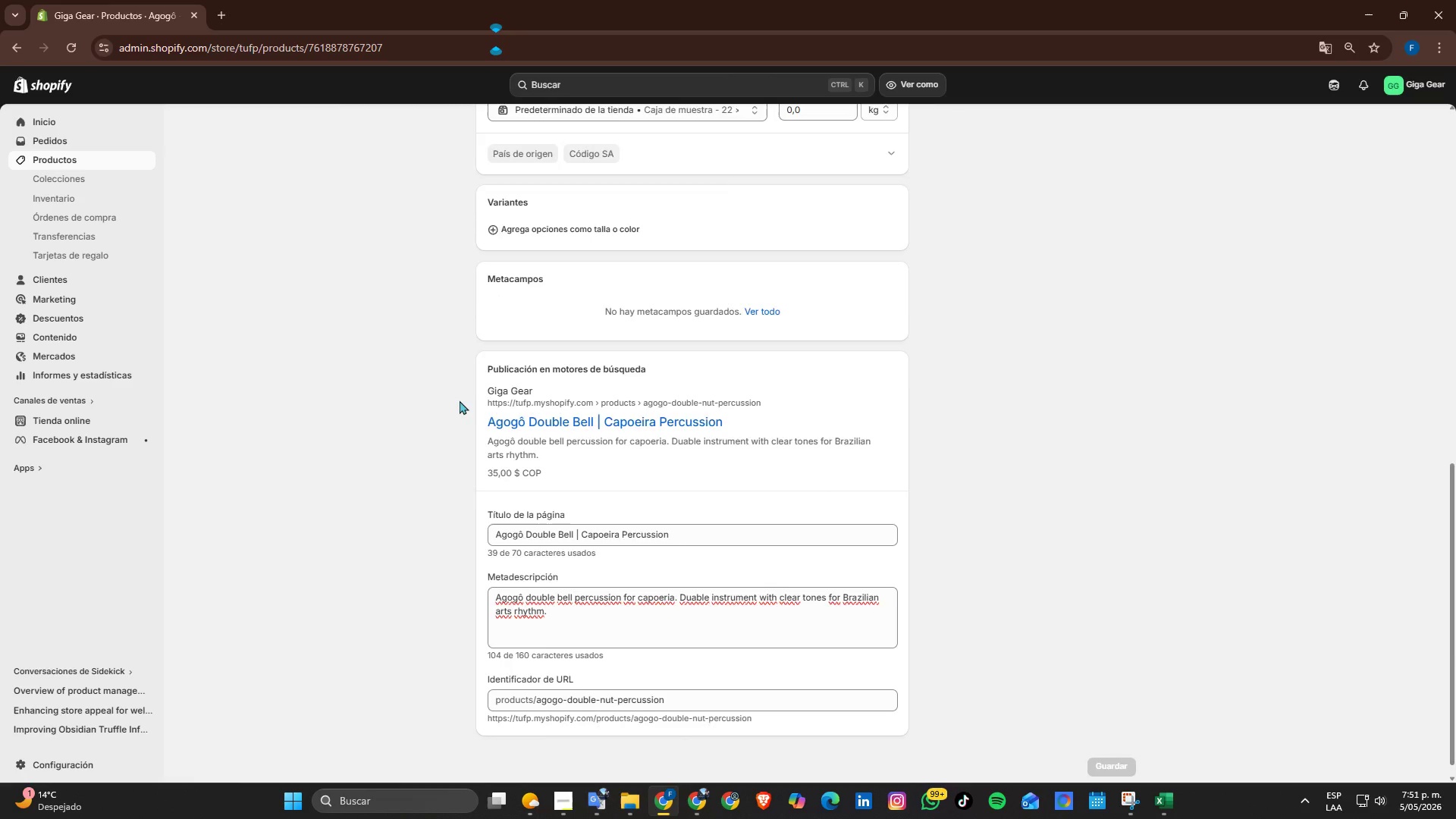 
scroll: coordinate [460, 400], scroll_direction: up, amount: 6.0
 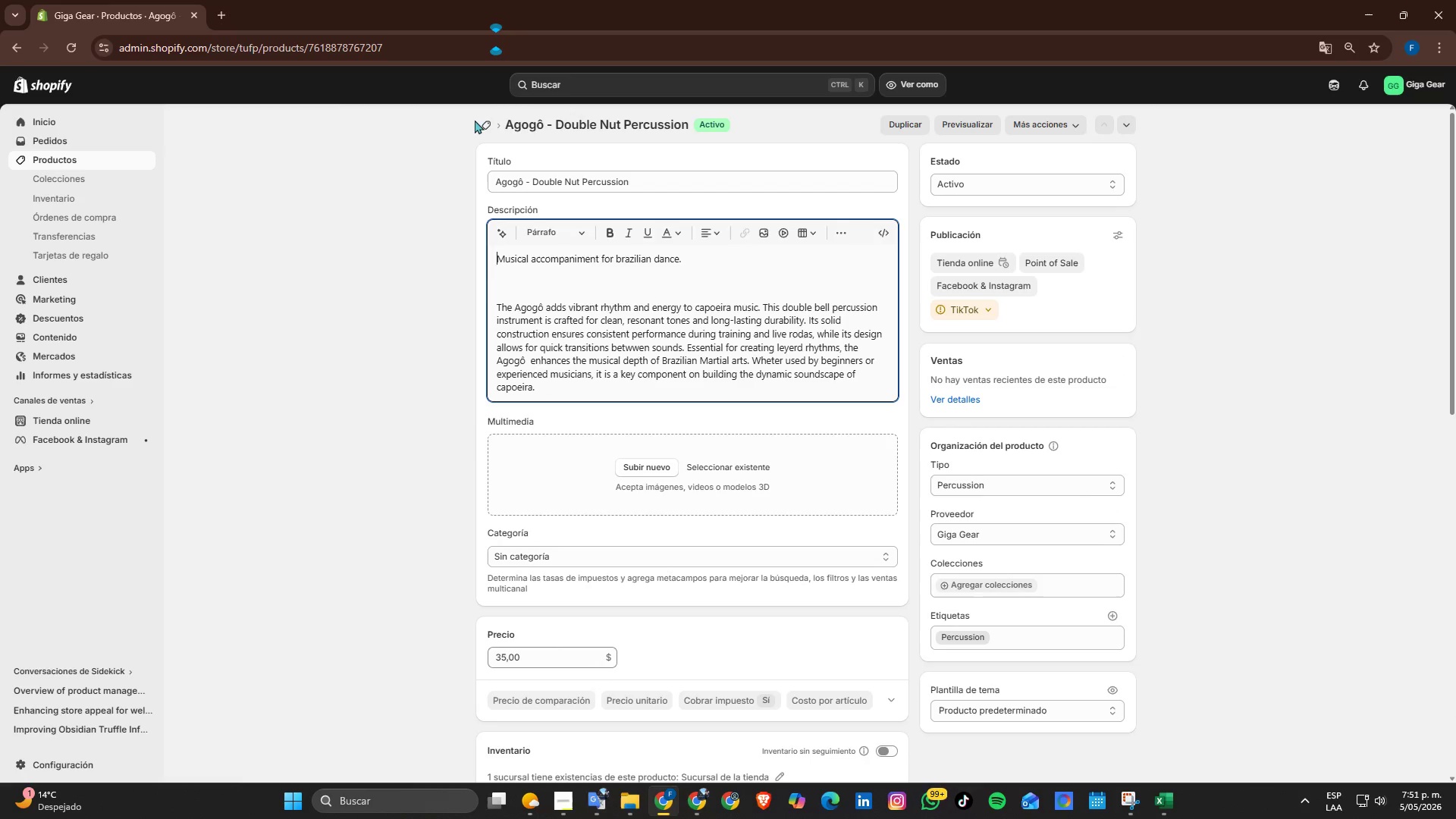 
left_click([485, 123])
 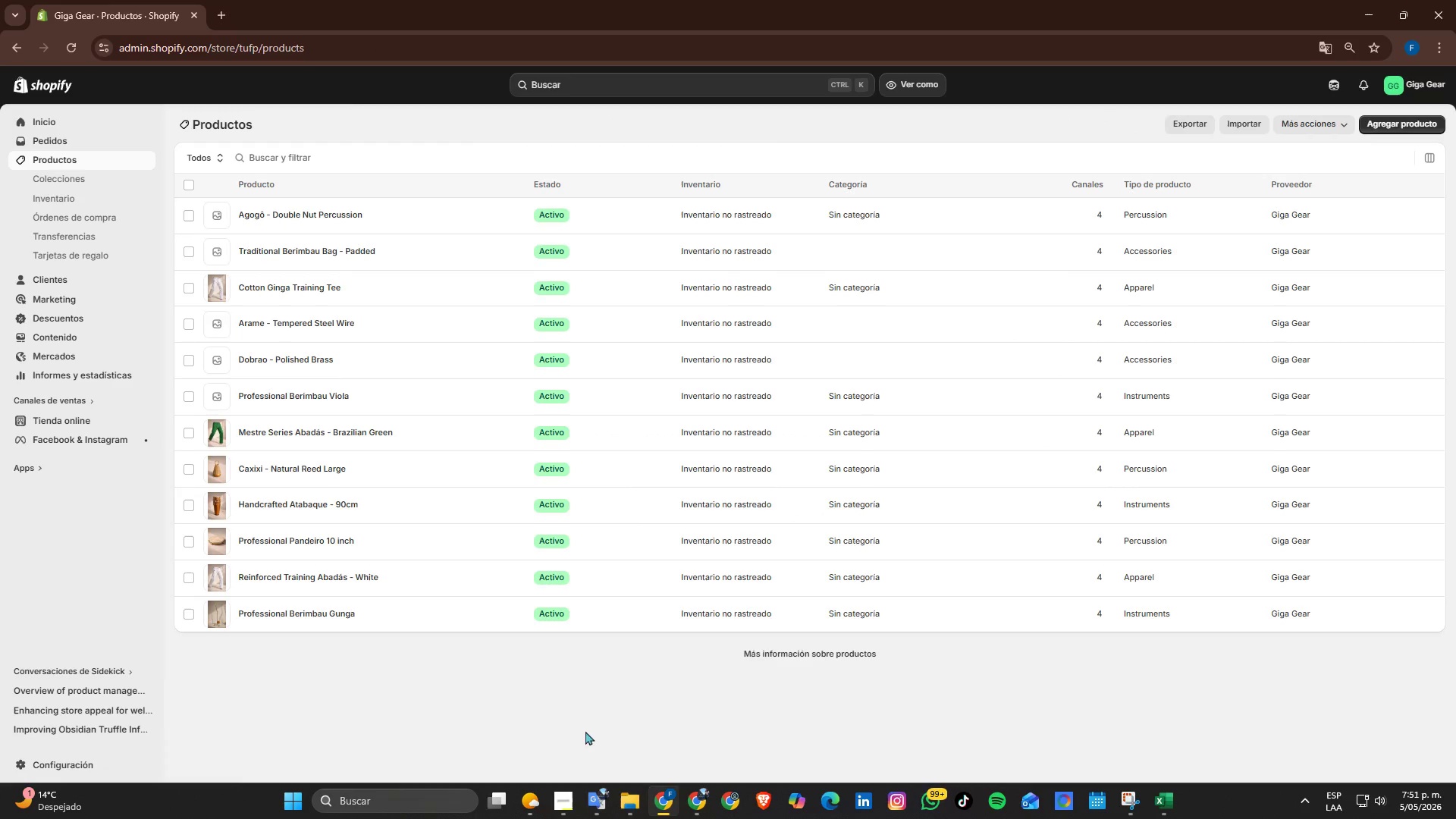 
left_click([549, 814])